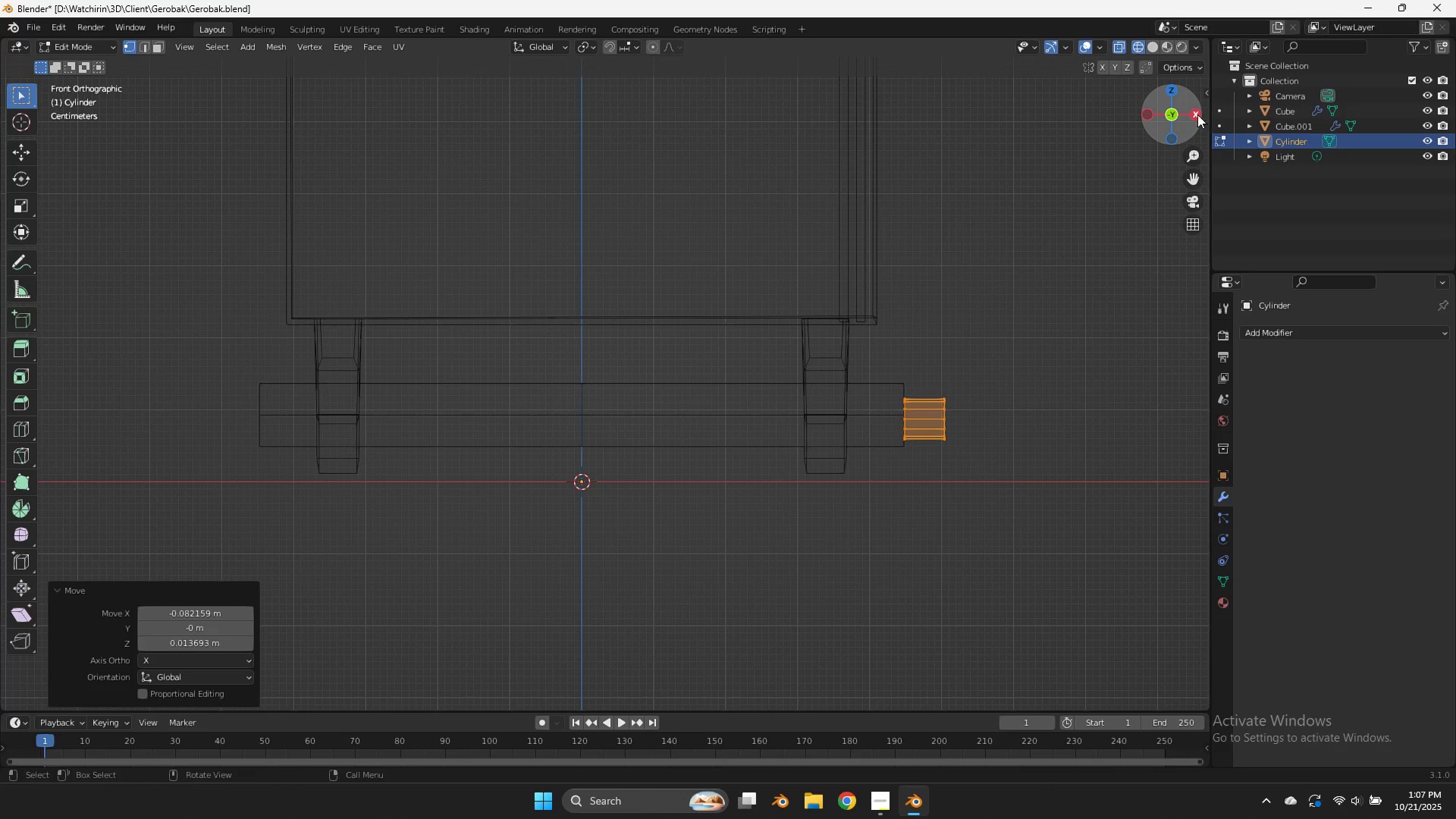 
left_click([1197, 115])
 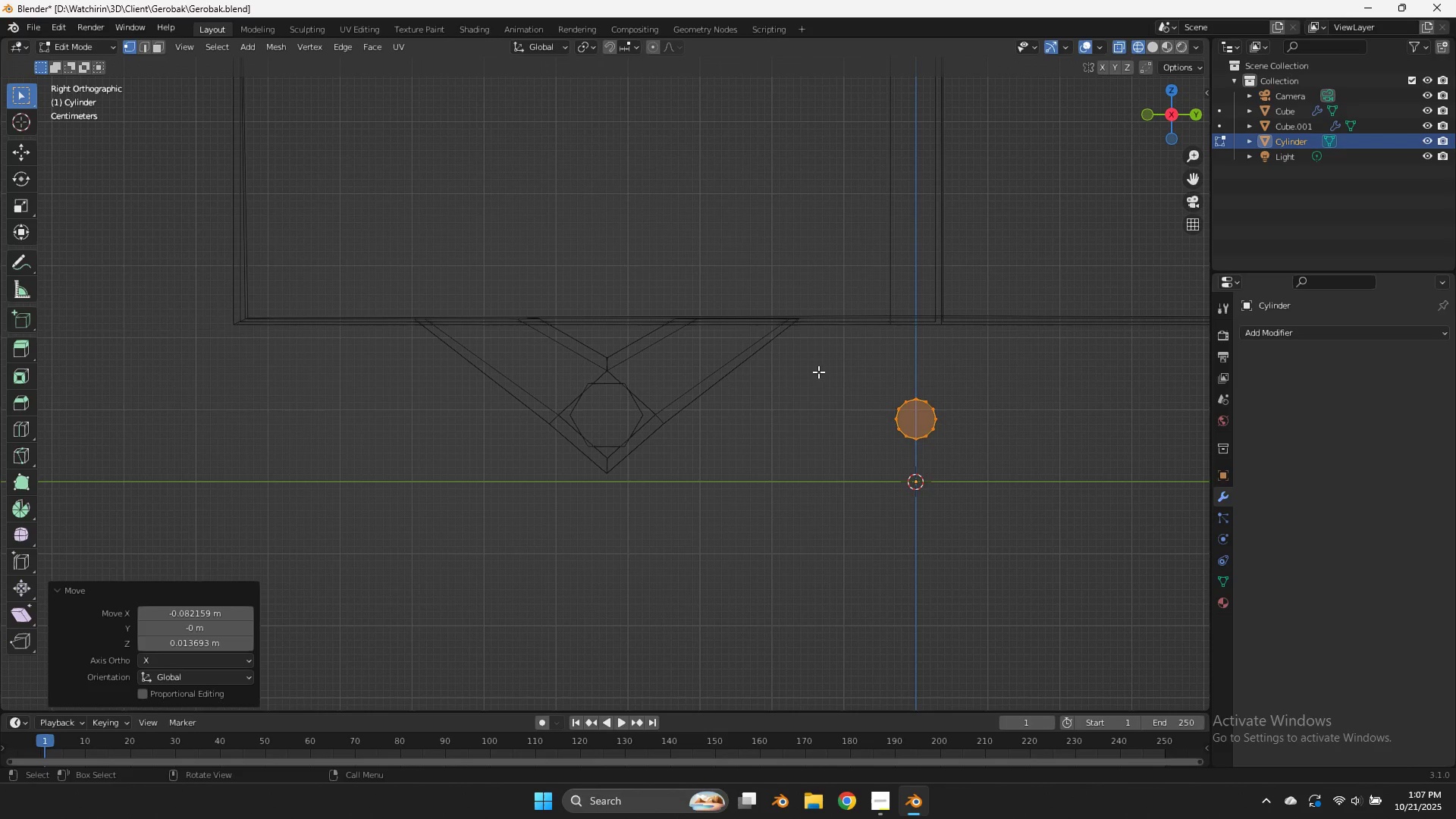 
type(zgy)
 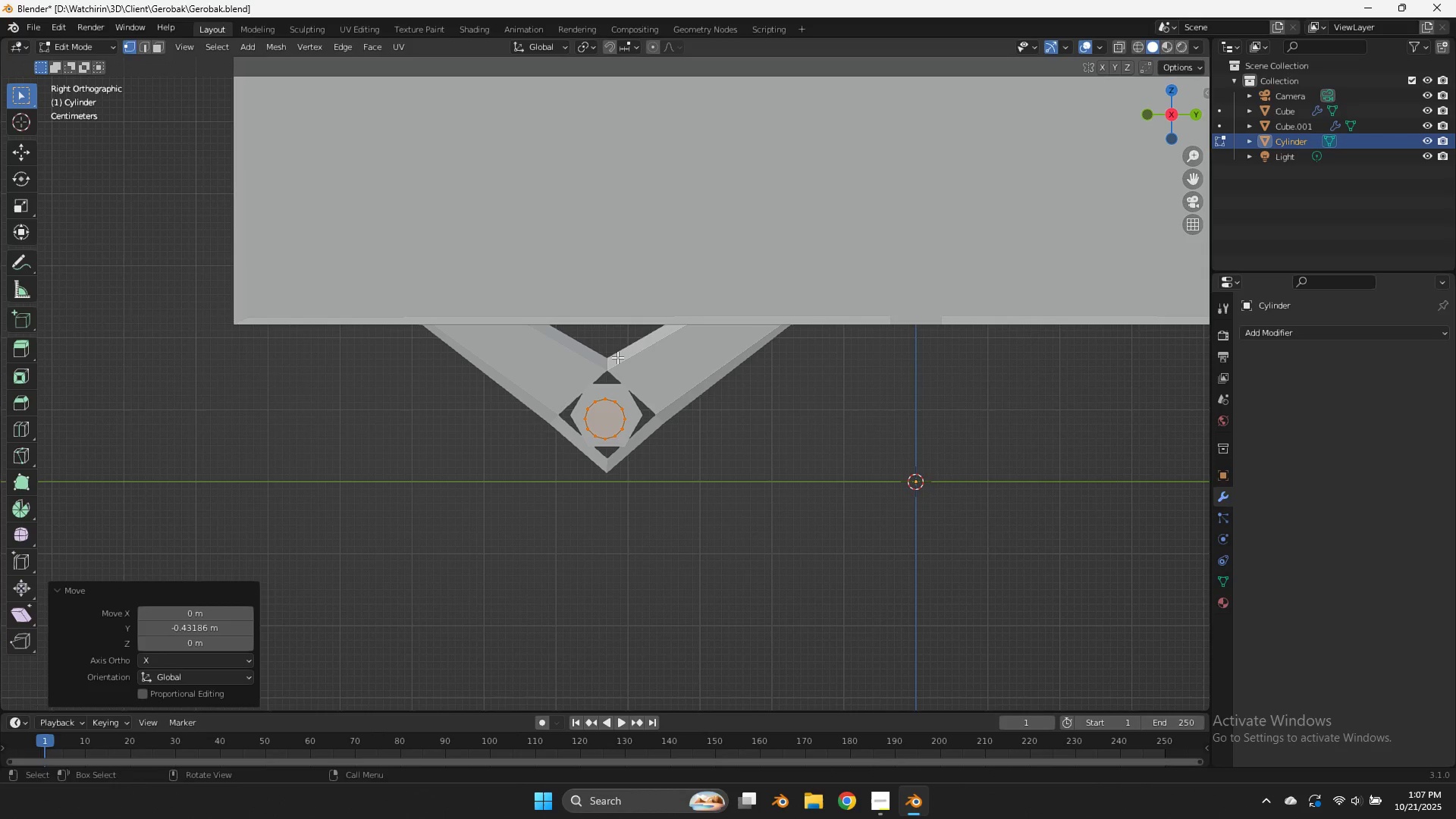 
left_click([617, 357])
 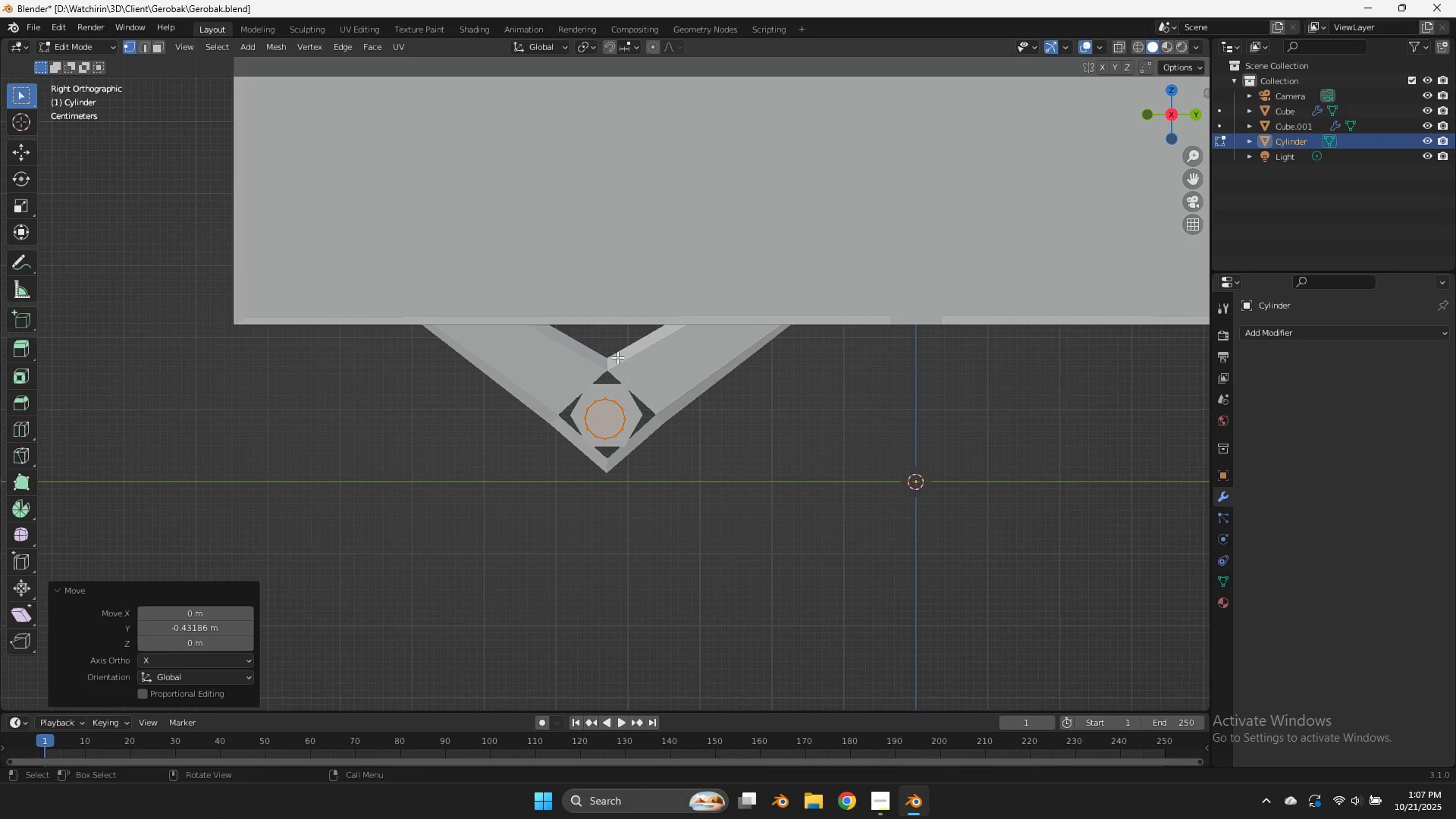 
type(gz)
 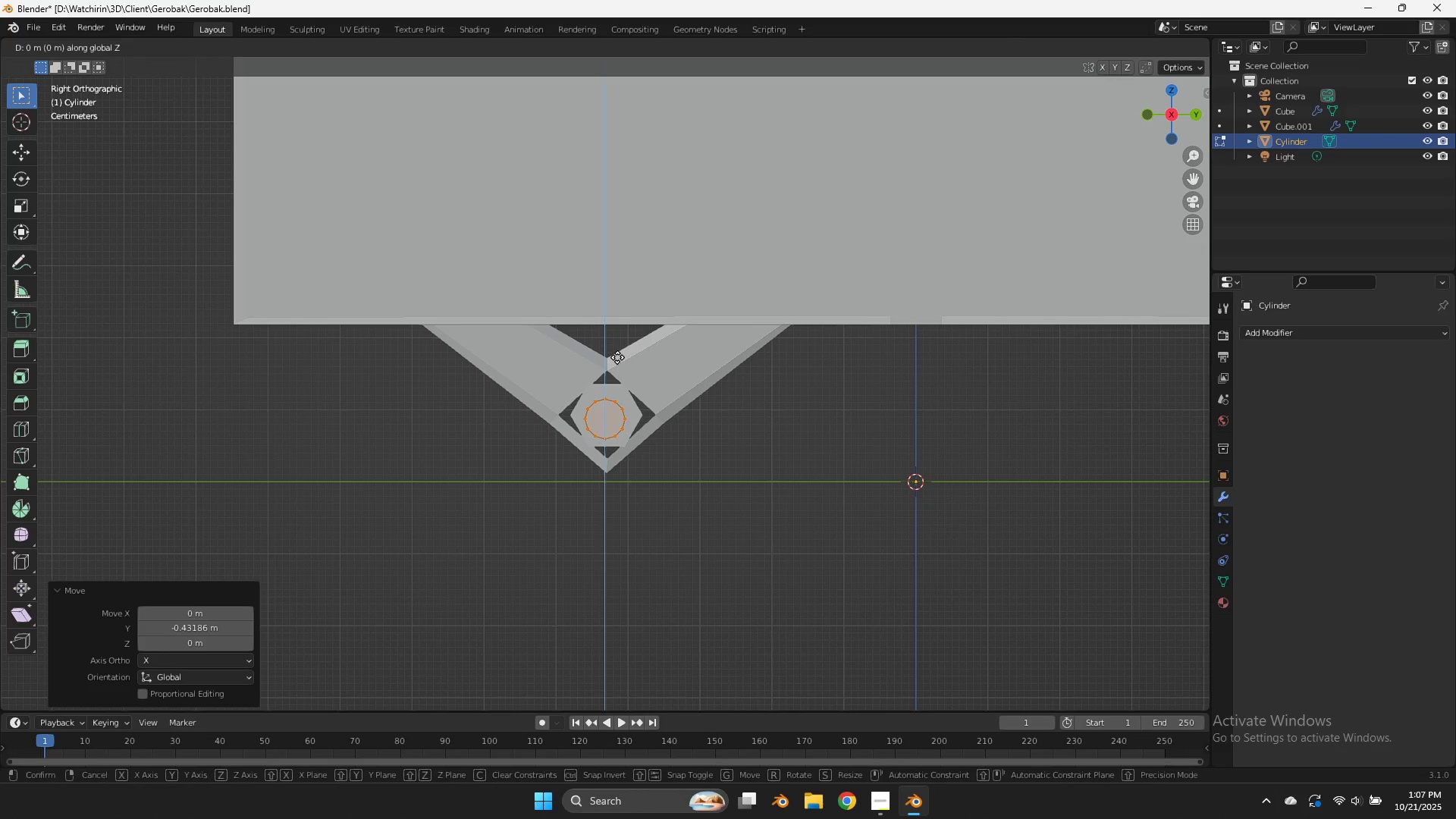 
hold_key(key=ShiftLeft, duration=0.51)
 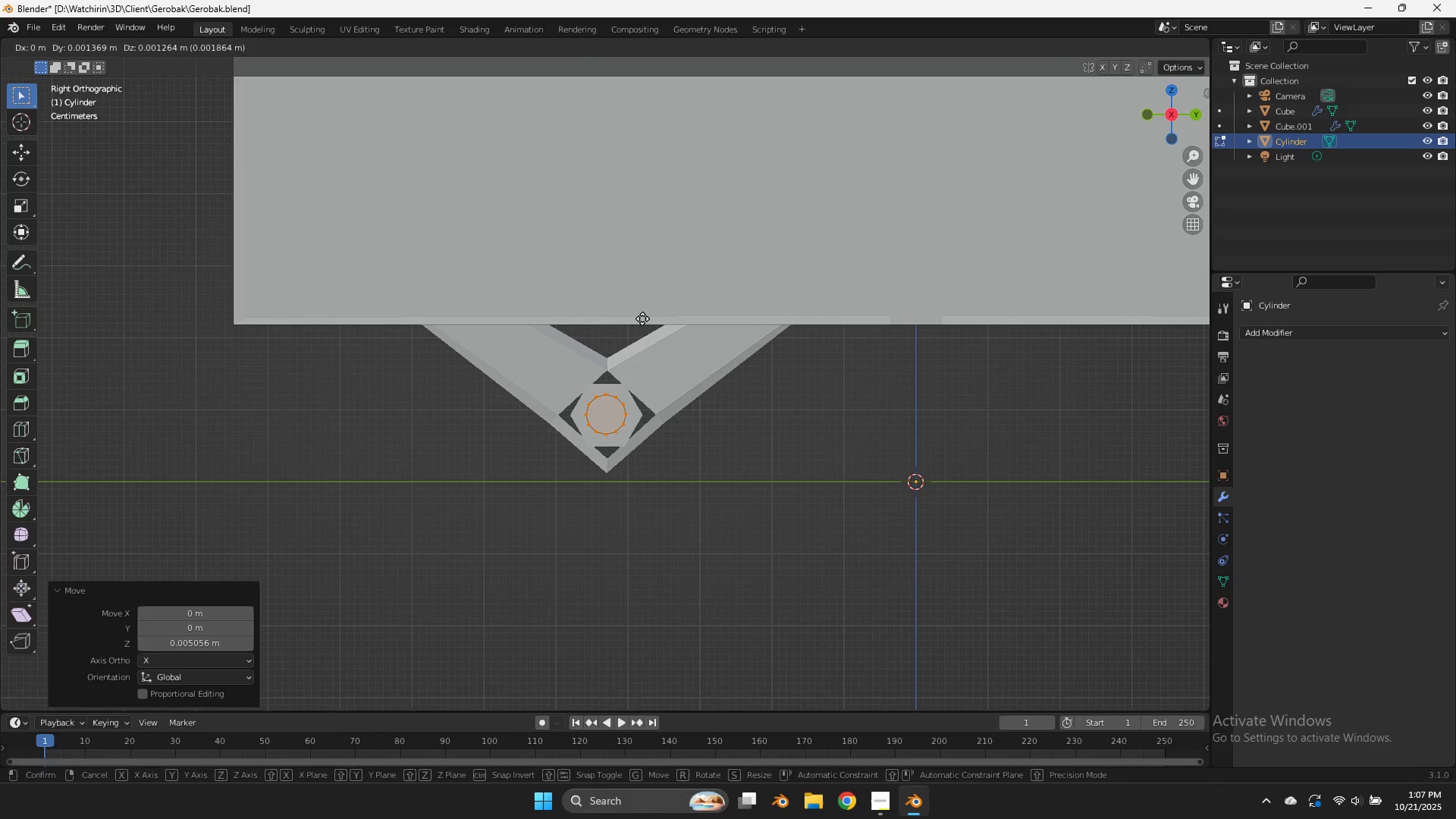 
left_click([630, 321])
 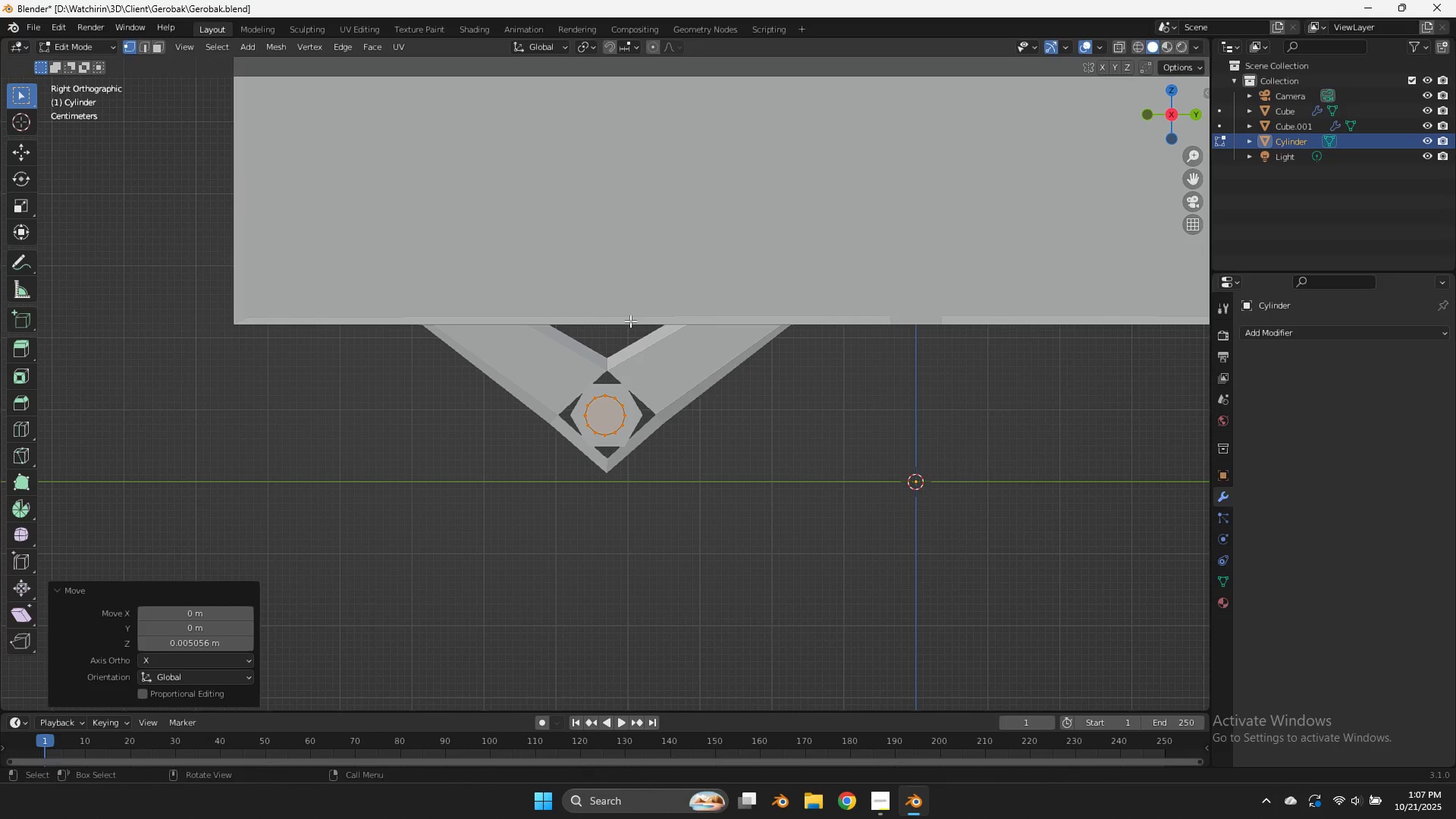 
key(G)
 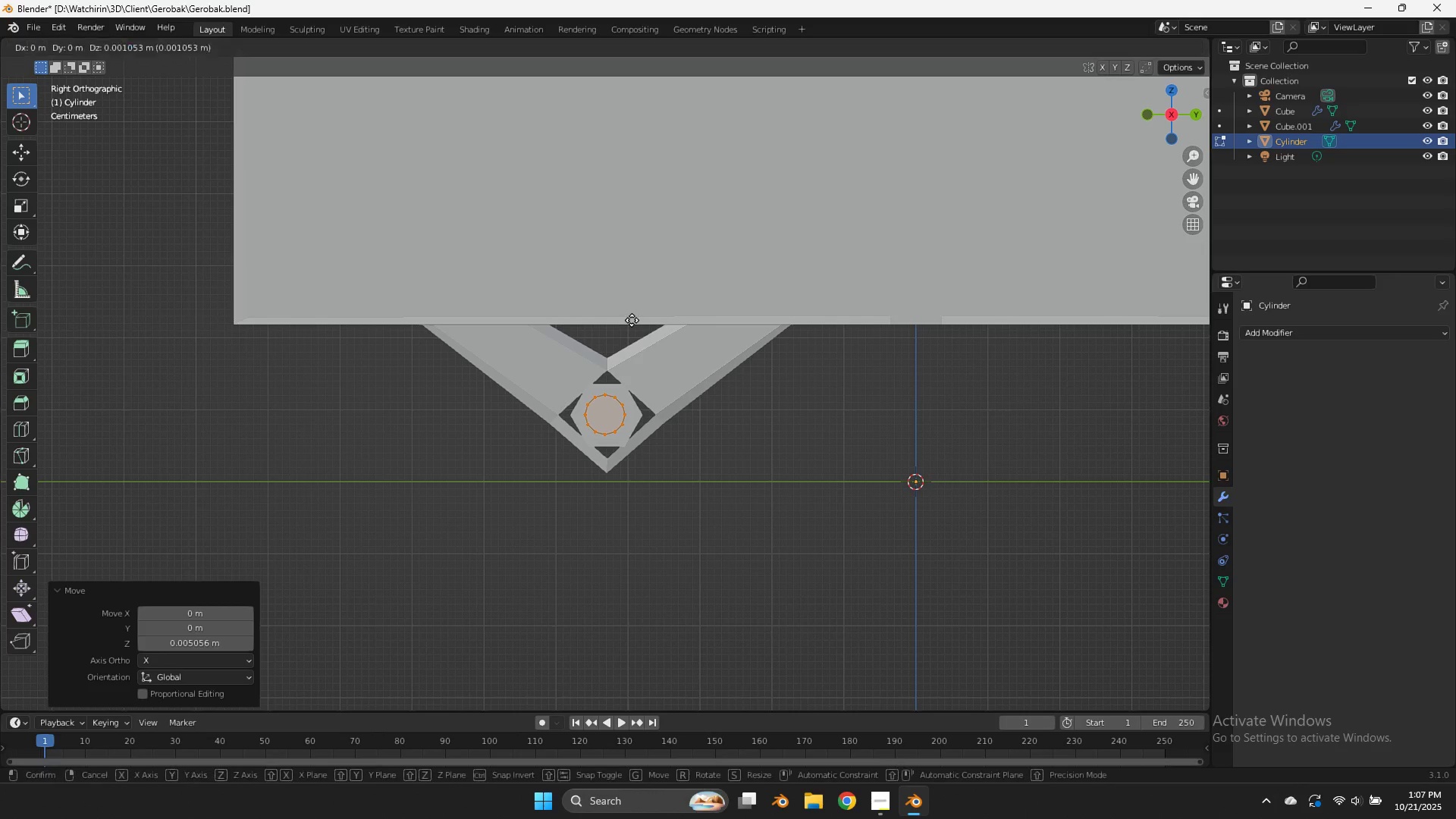 
hold_key(key=ShiftLeft, duration=0.51)
left_click([642, 318])
 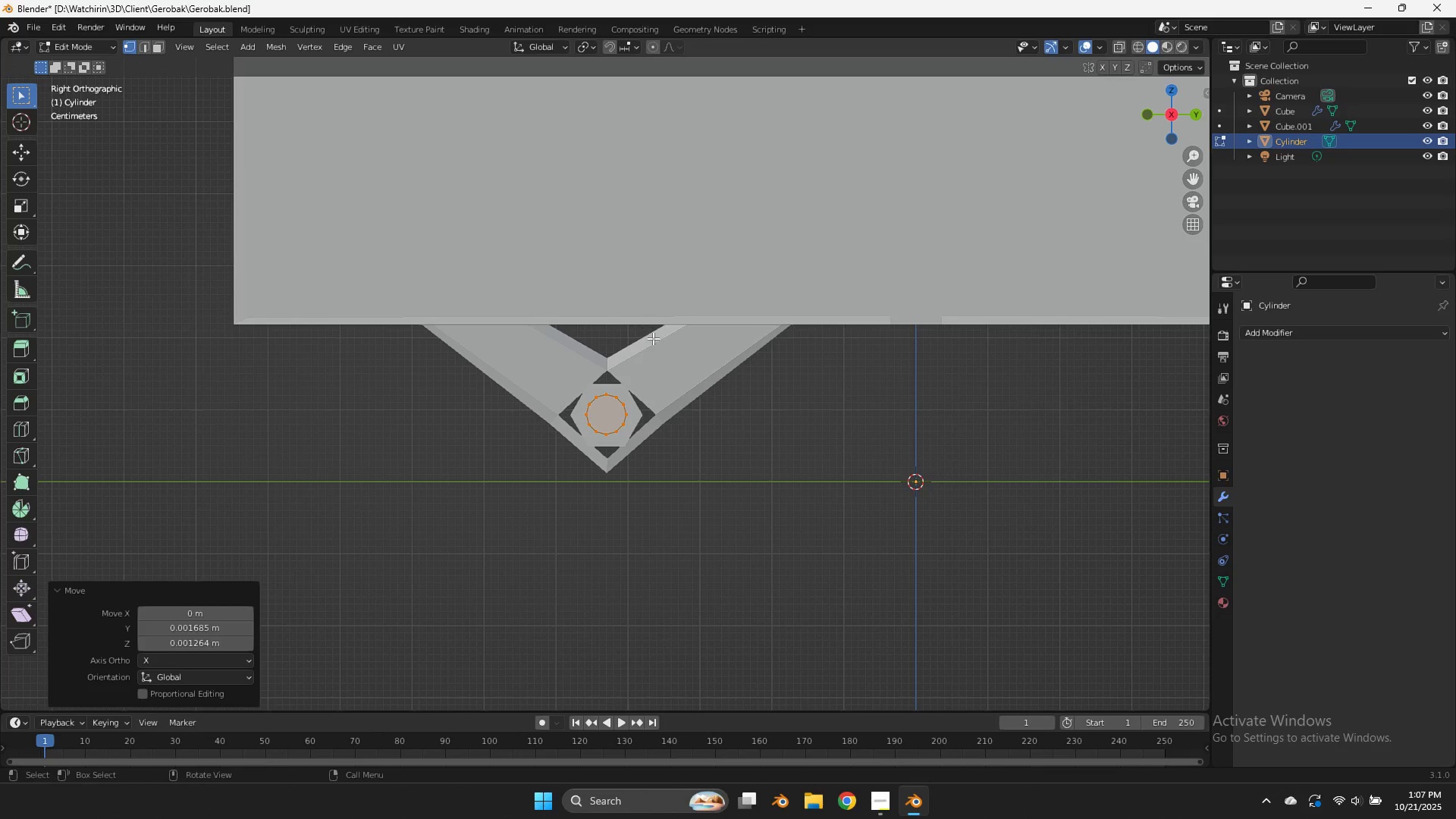 
hold_key(key=Z, duration=0.31)
 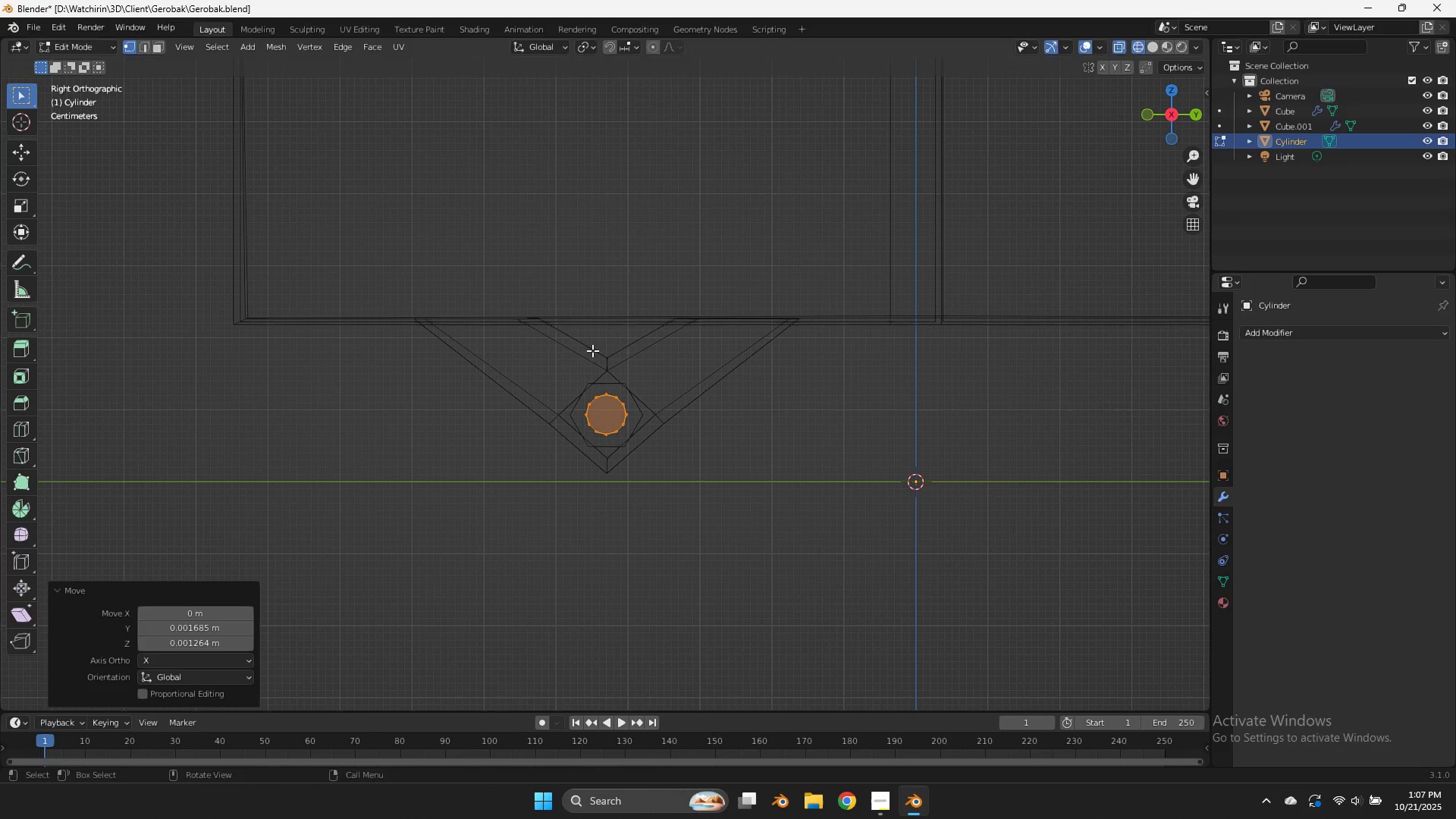 
type(sz)
 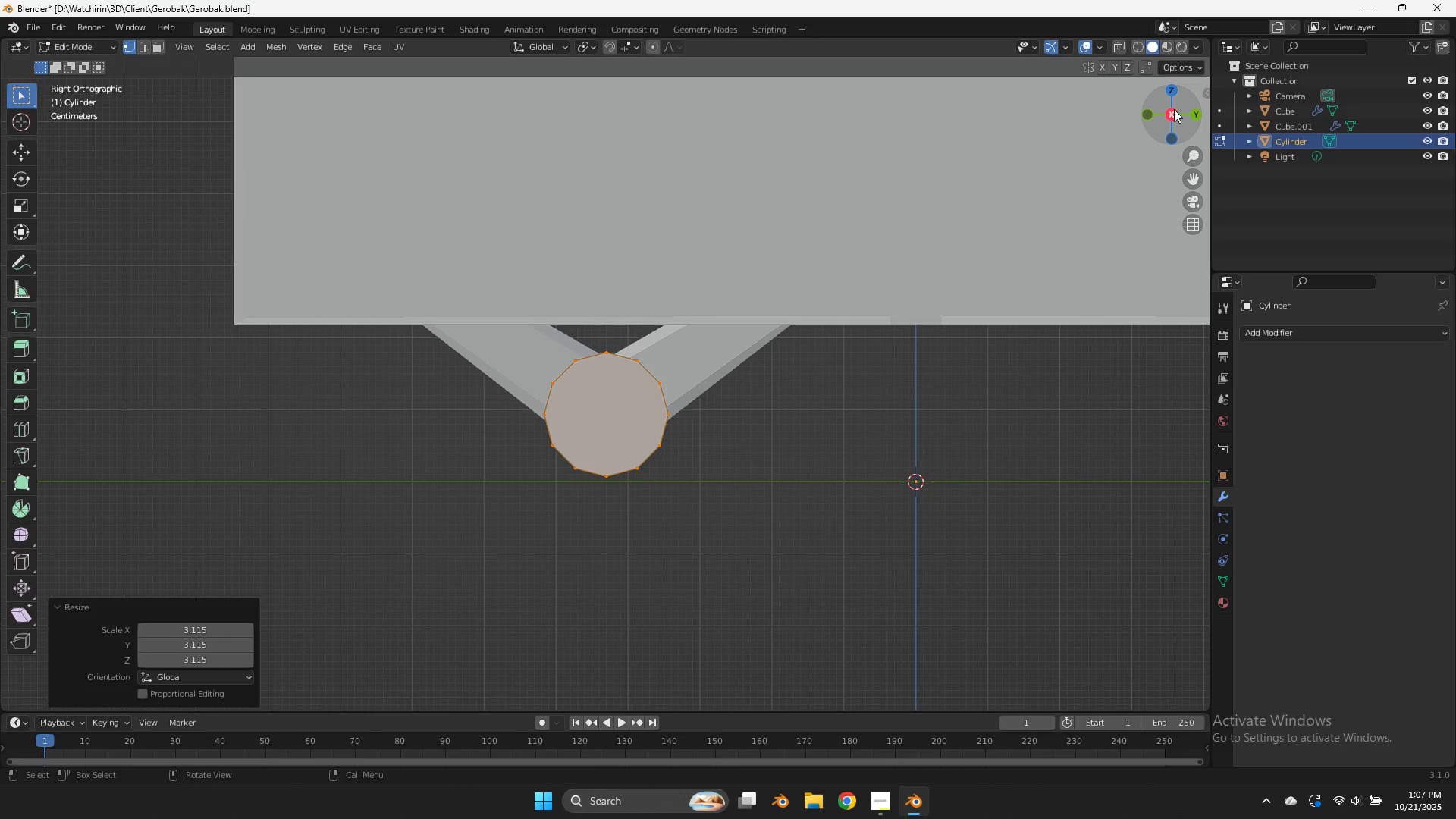 
left_click_drag(start_coordinate=[1174, 107], to_coordinate=[1152, 132])
 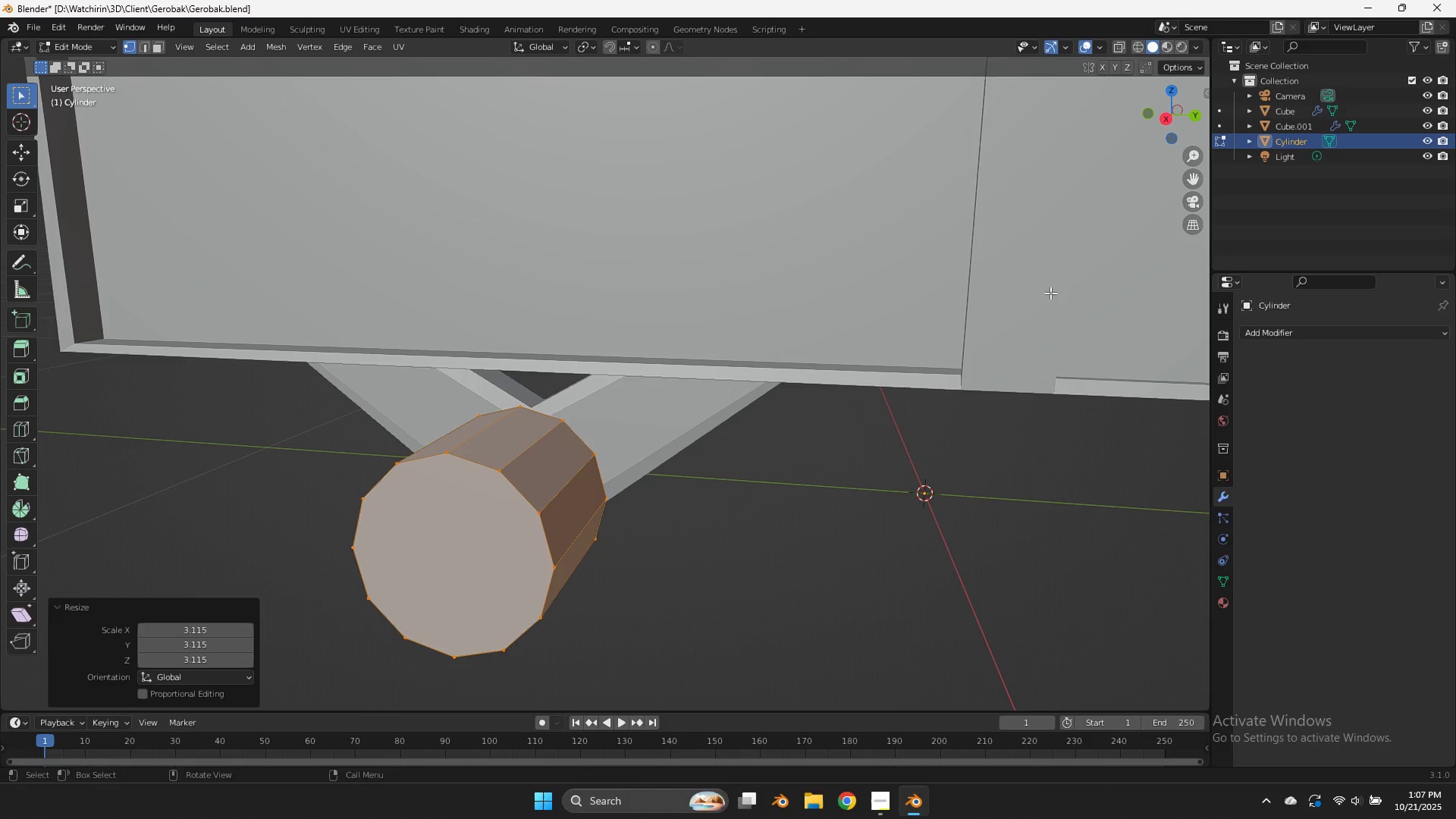 
type(sx)
 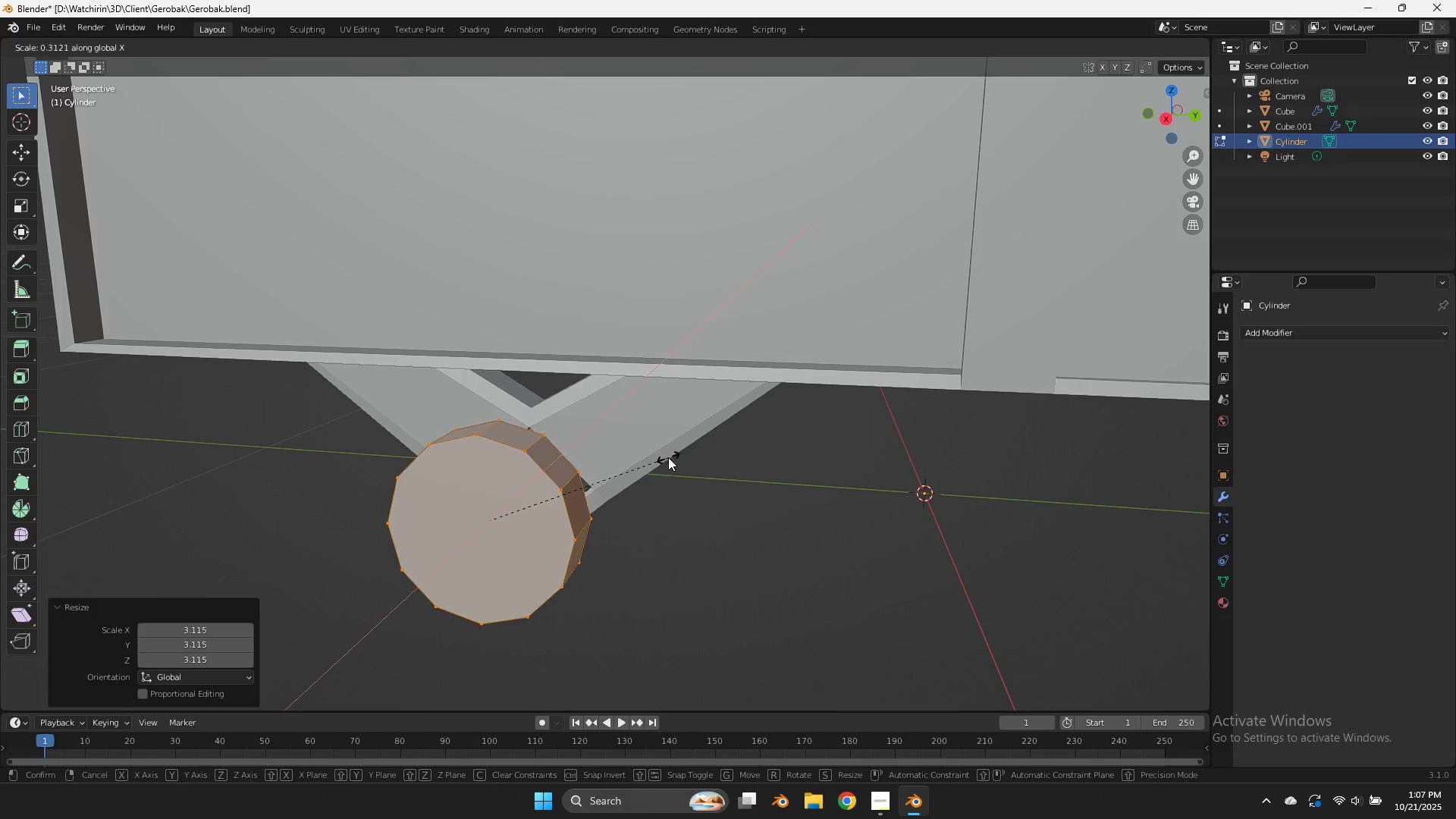 
left_click([668, 457])
 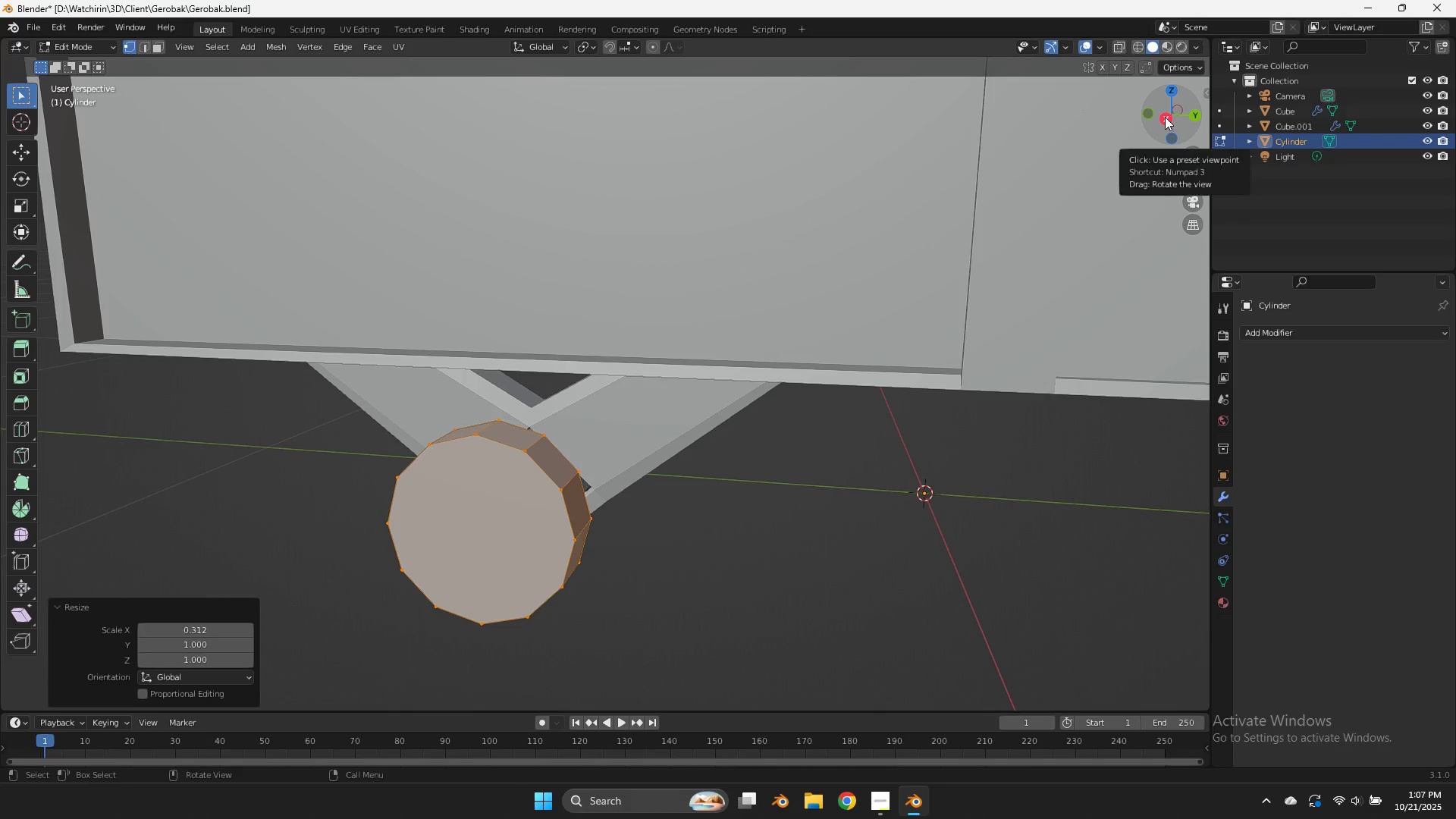 
key(X)
 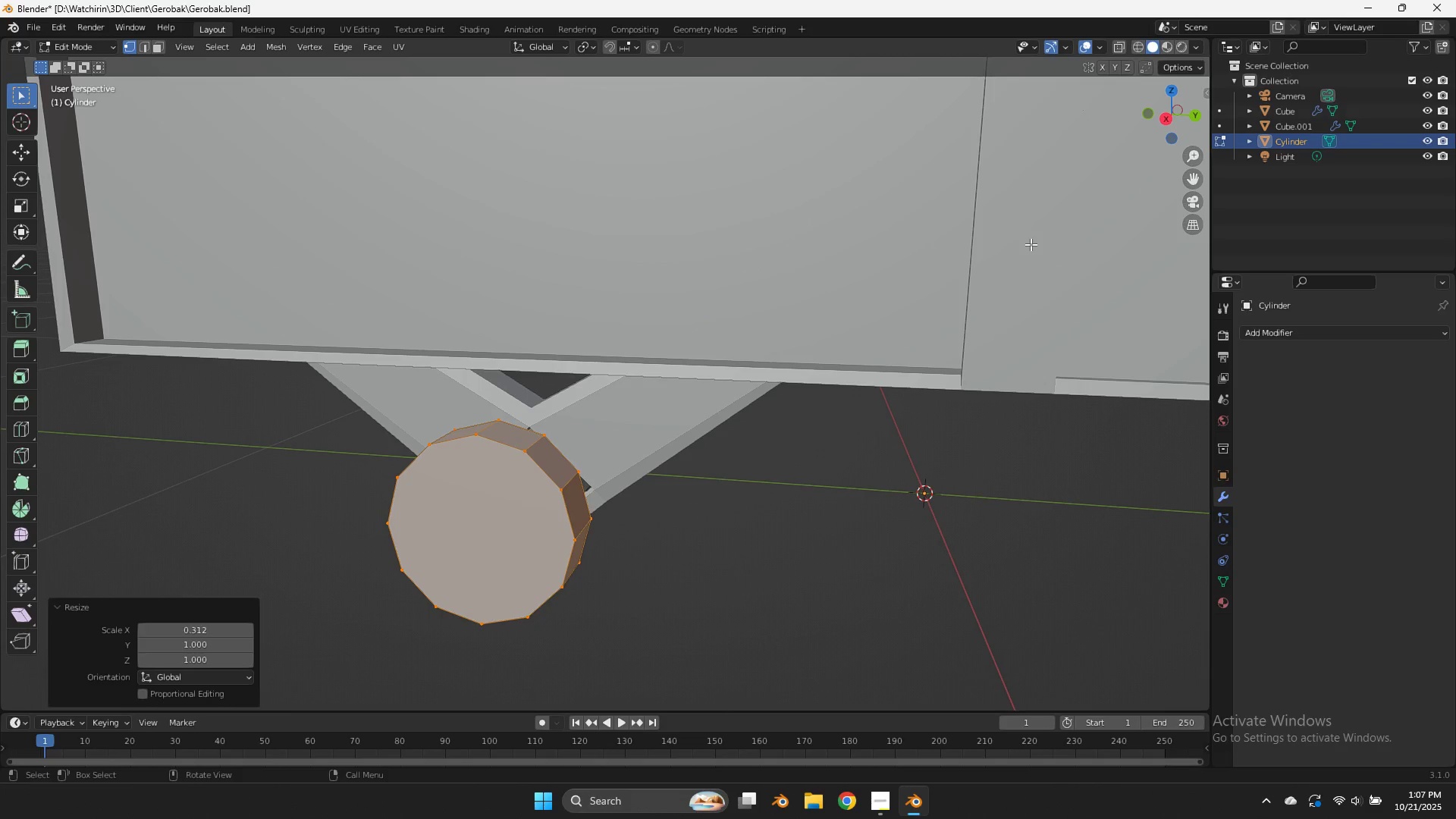 
key(Tab)
 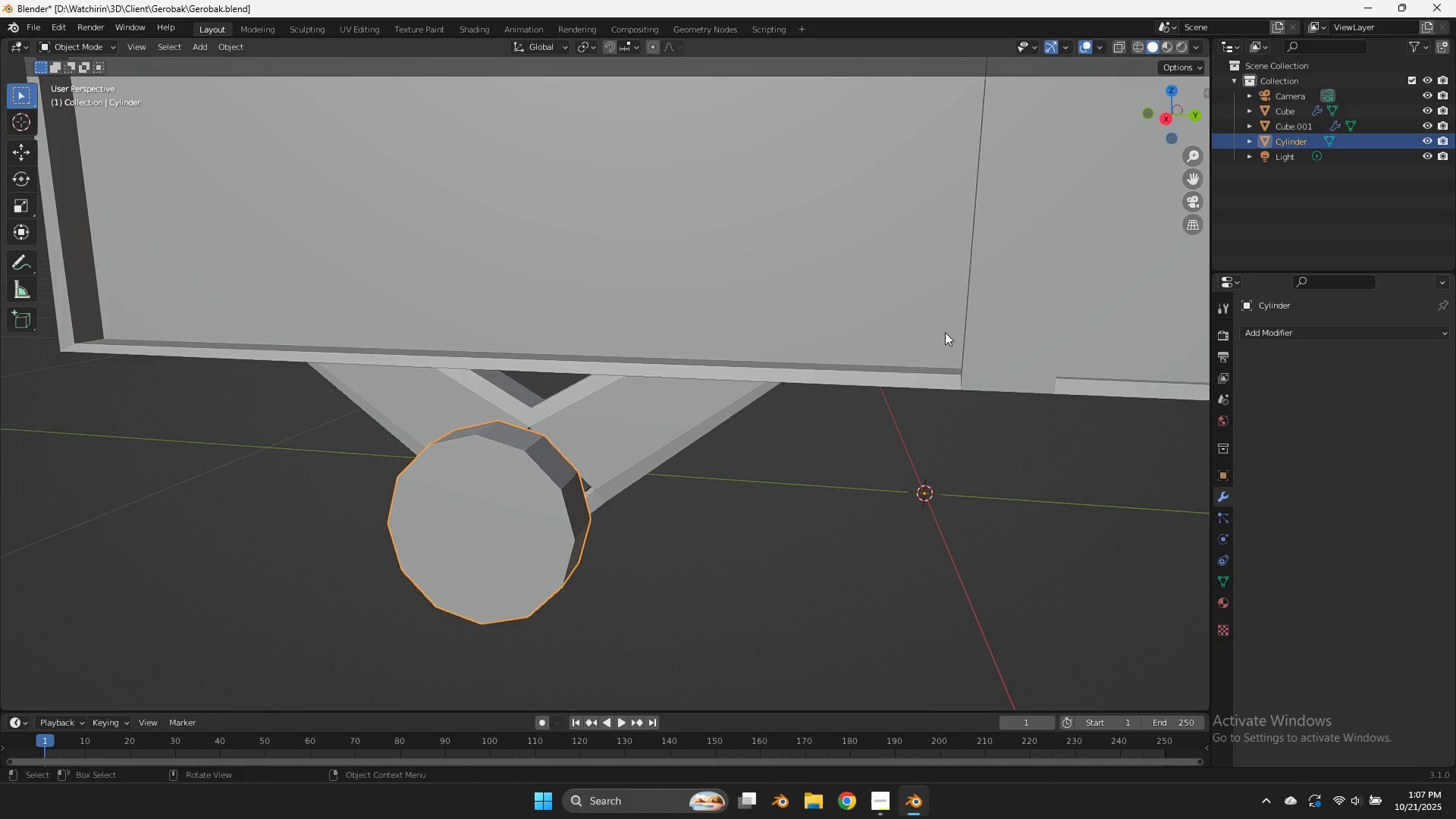 
key(X)
 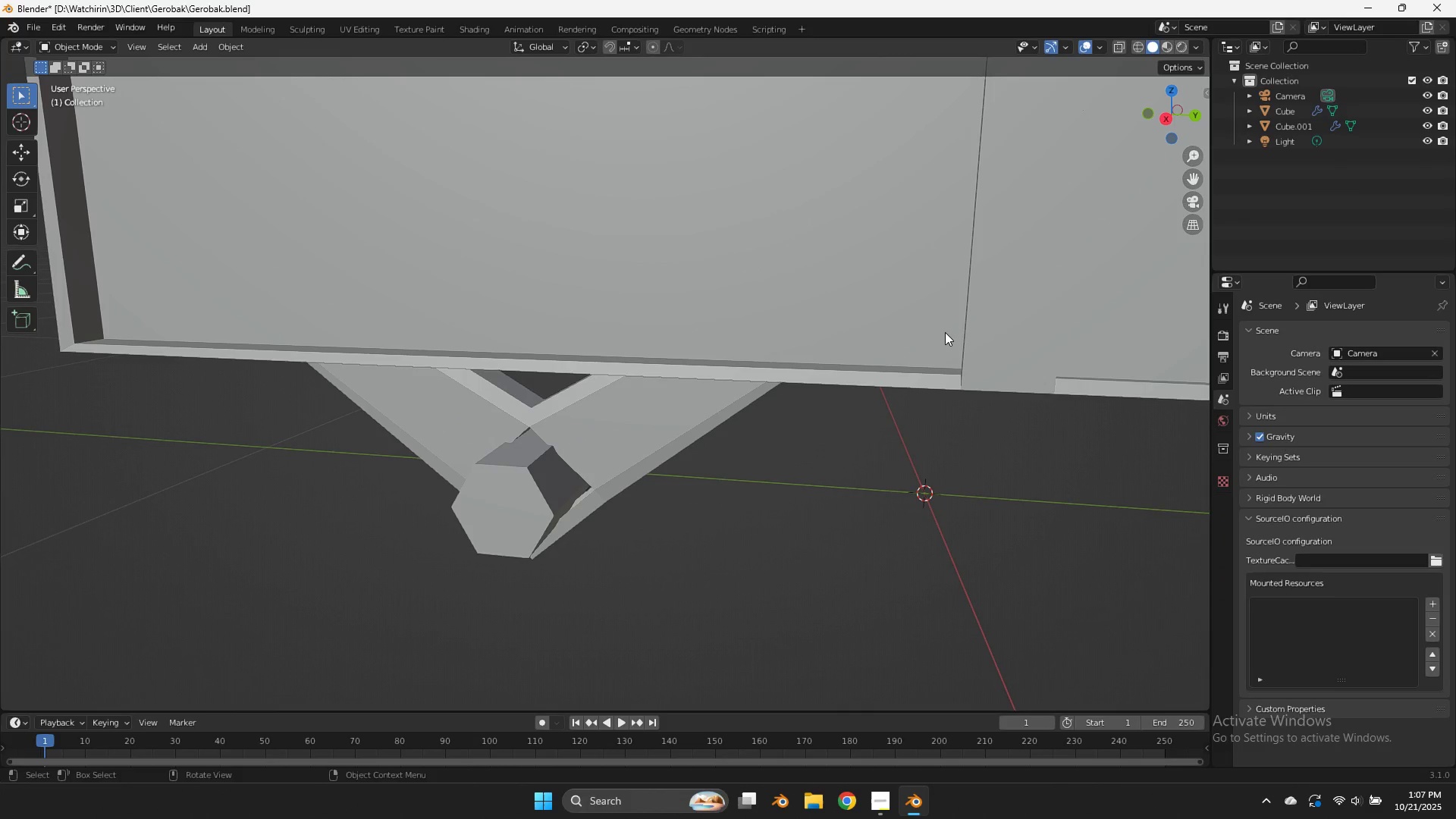 
left_click([945, 332])
 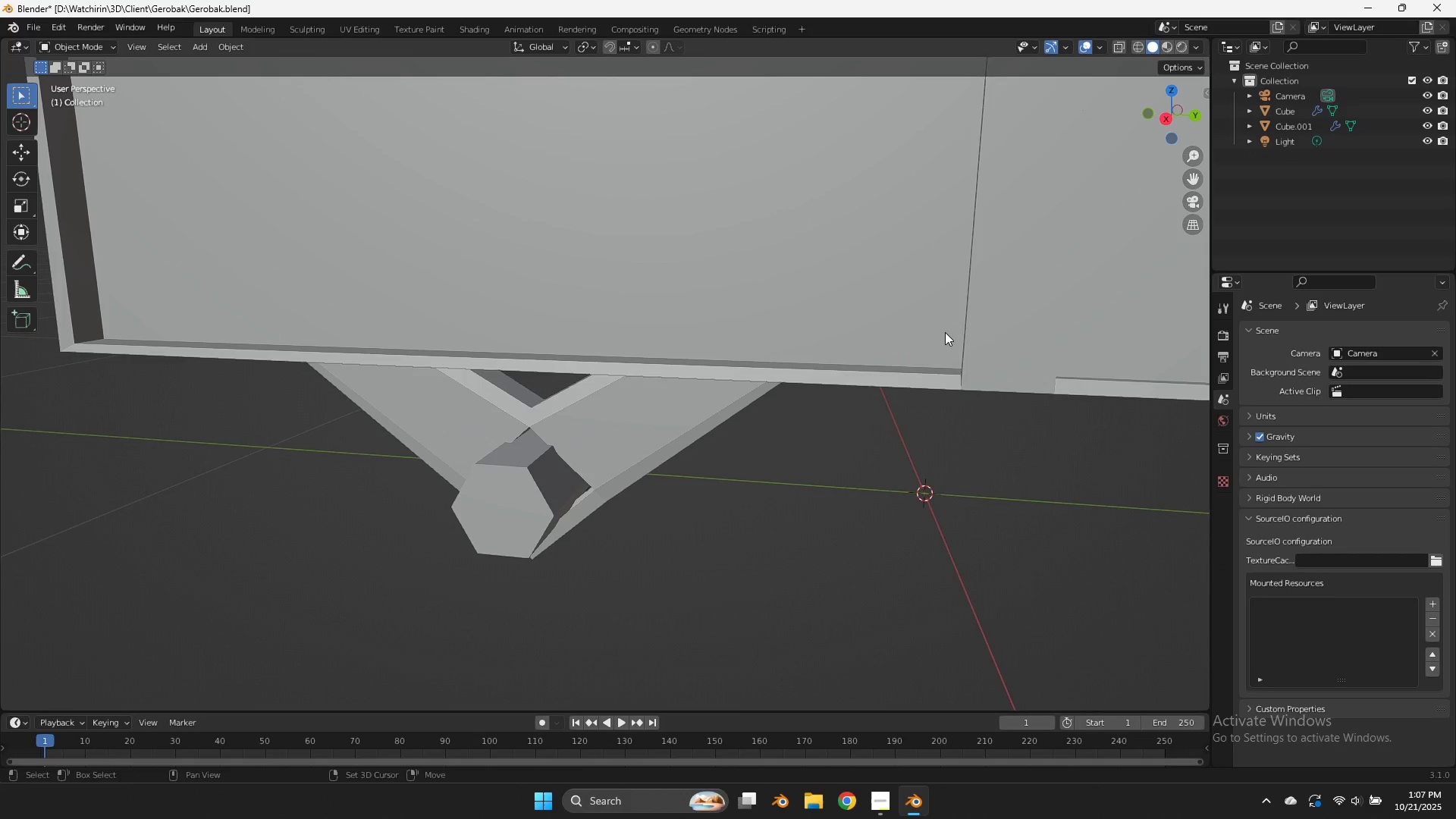 
key(Shift+ShiftLeft)
 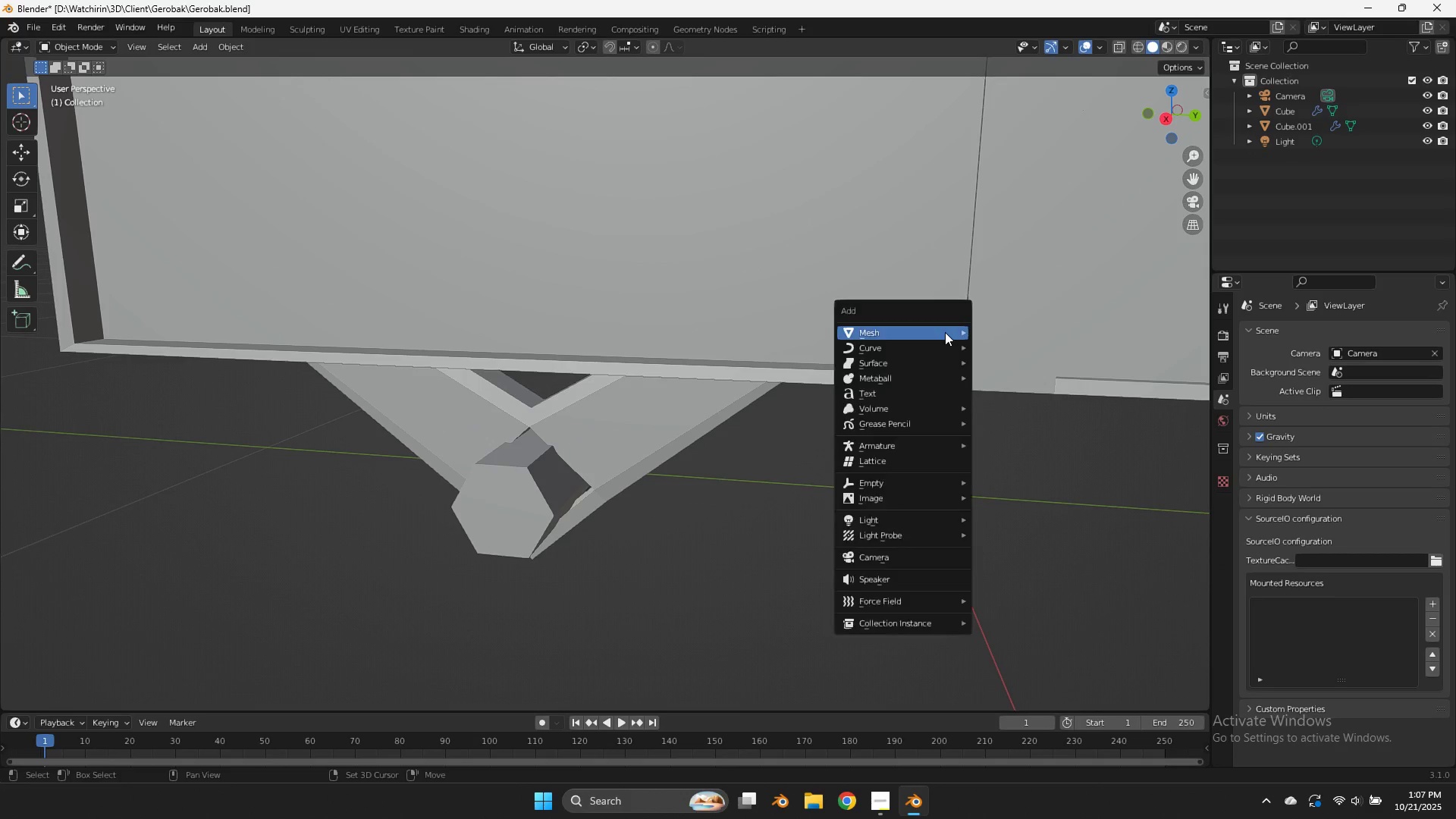 
key(Shift+A)
 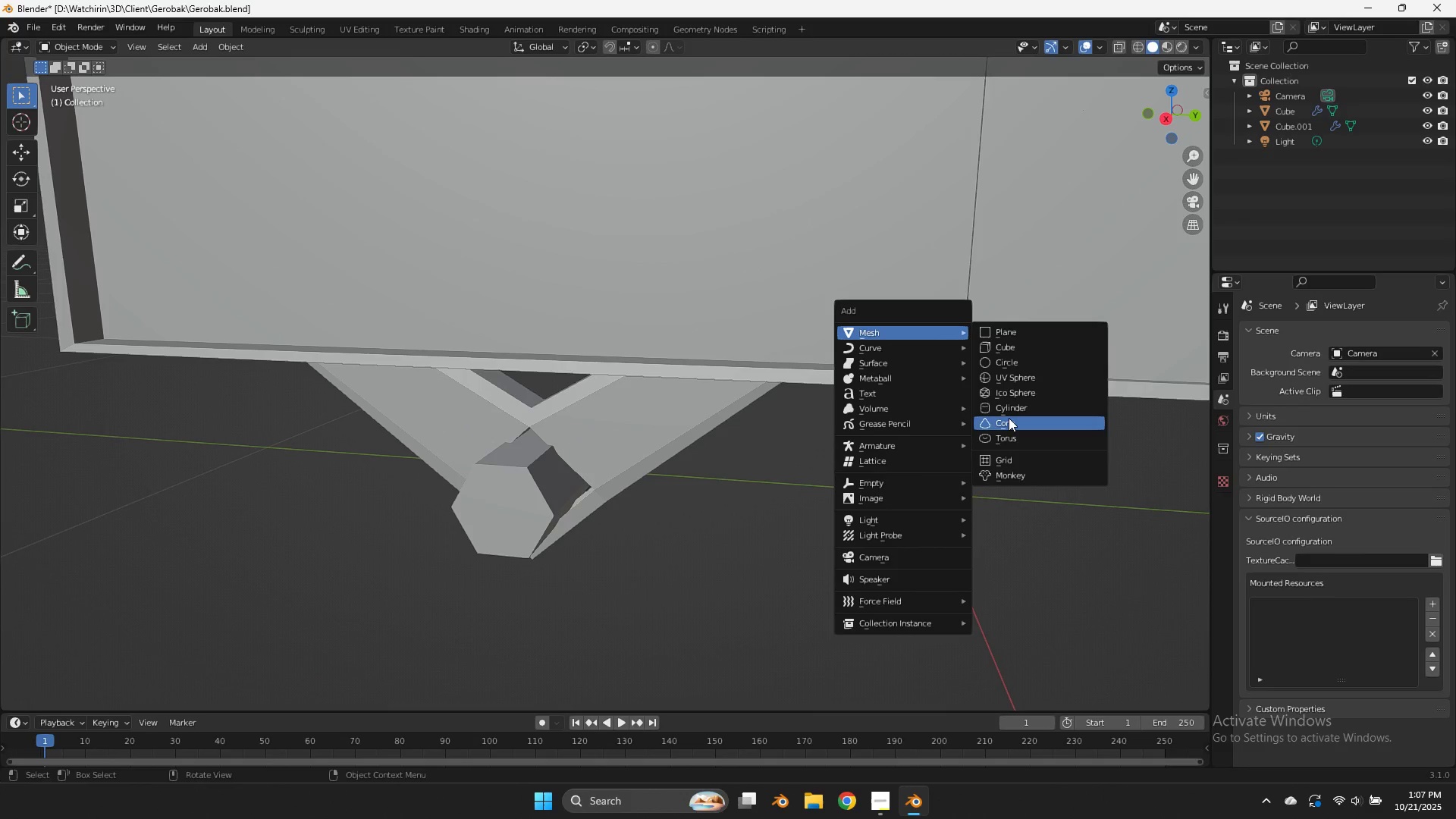 
left_click([1006, 406])
 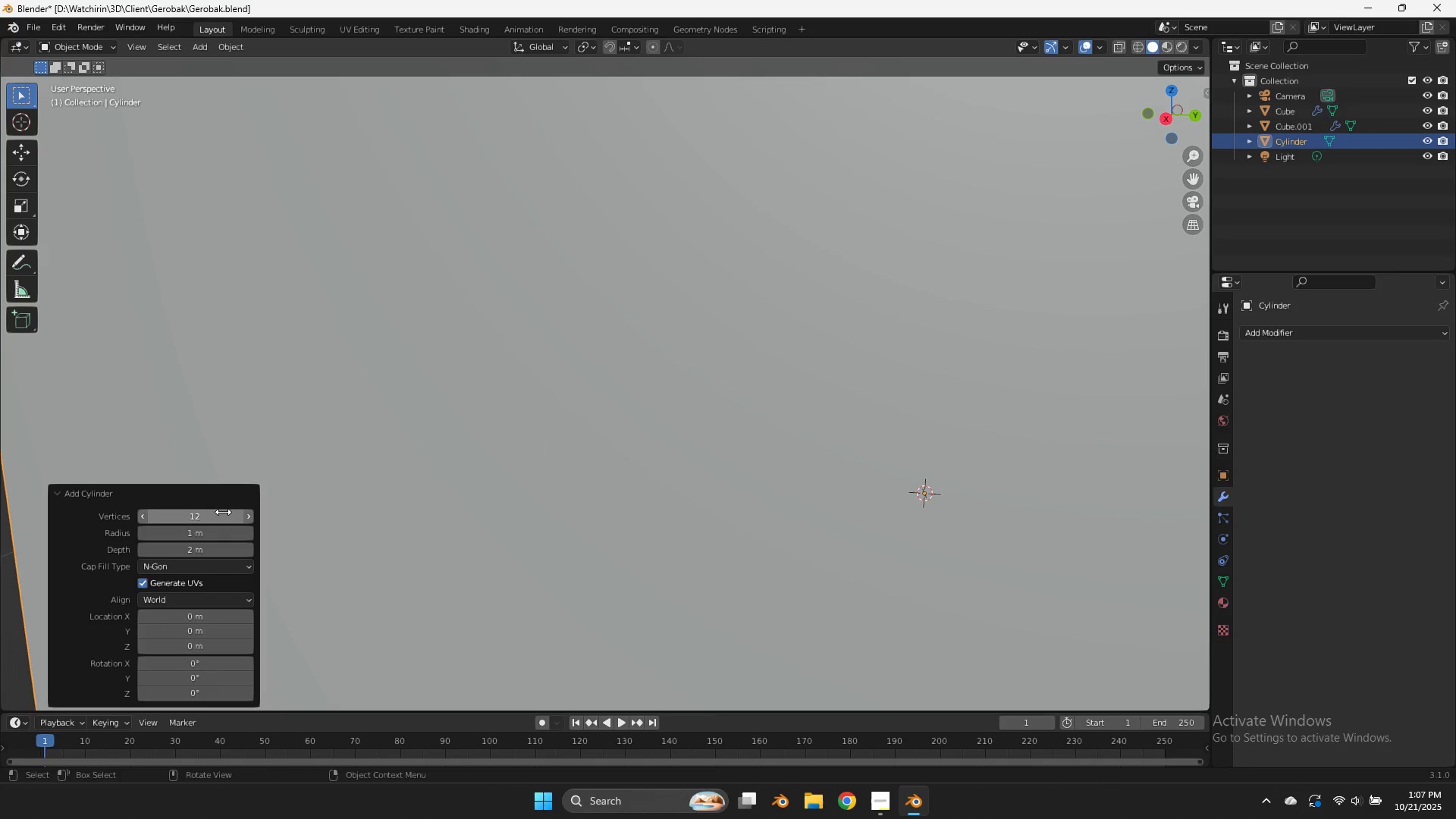 
left_click([223, 512])
 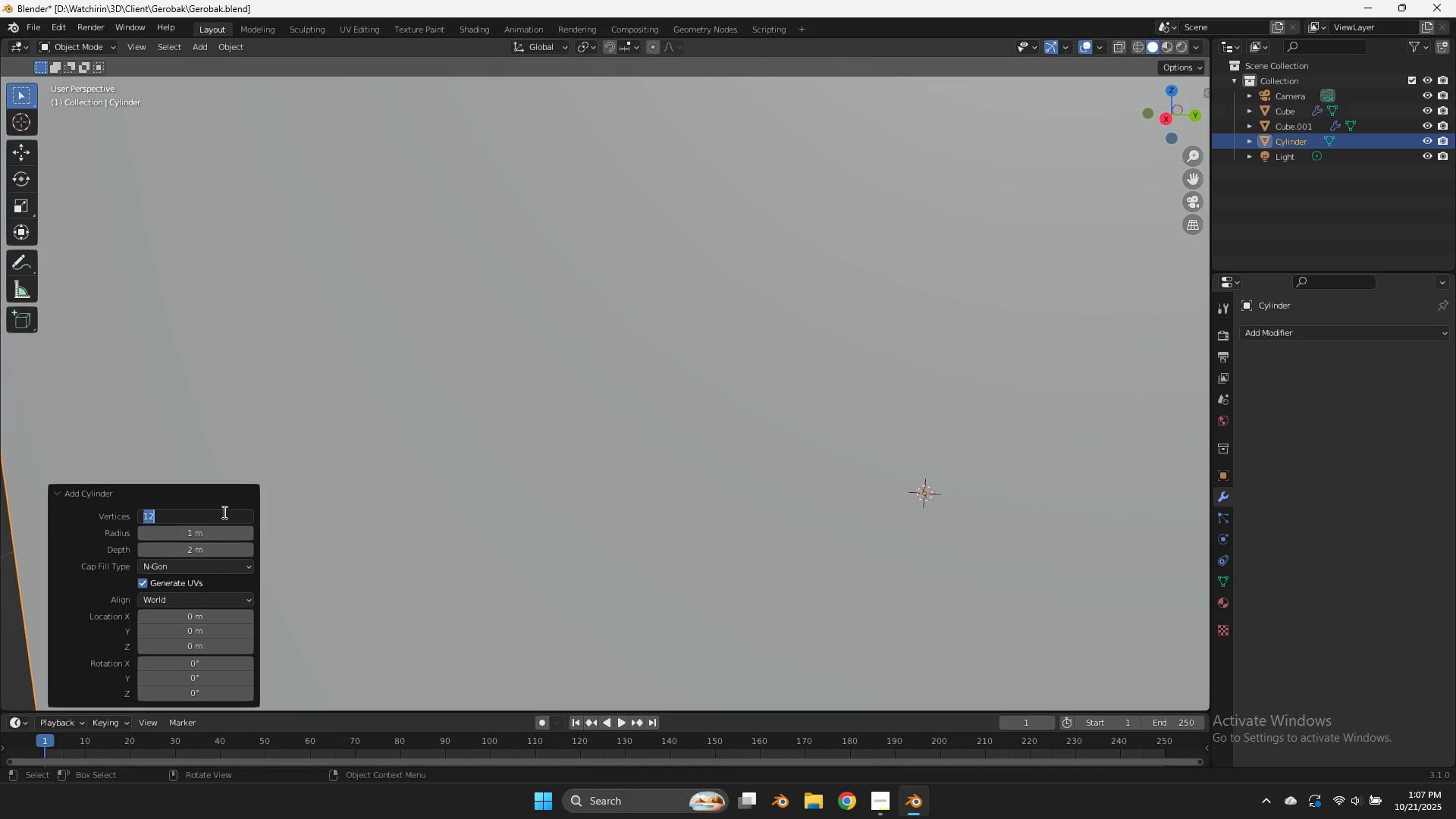 
type(20)
key(Backspace)
key(Backspace)
type(24)
 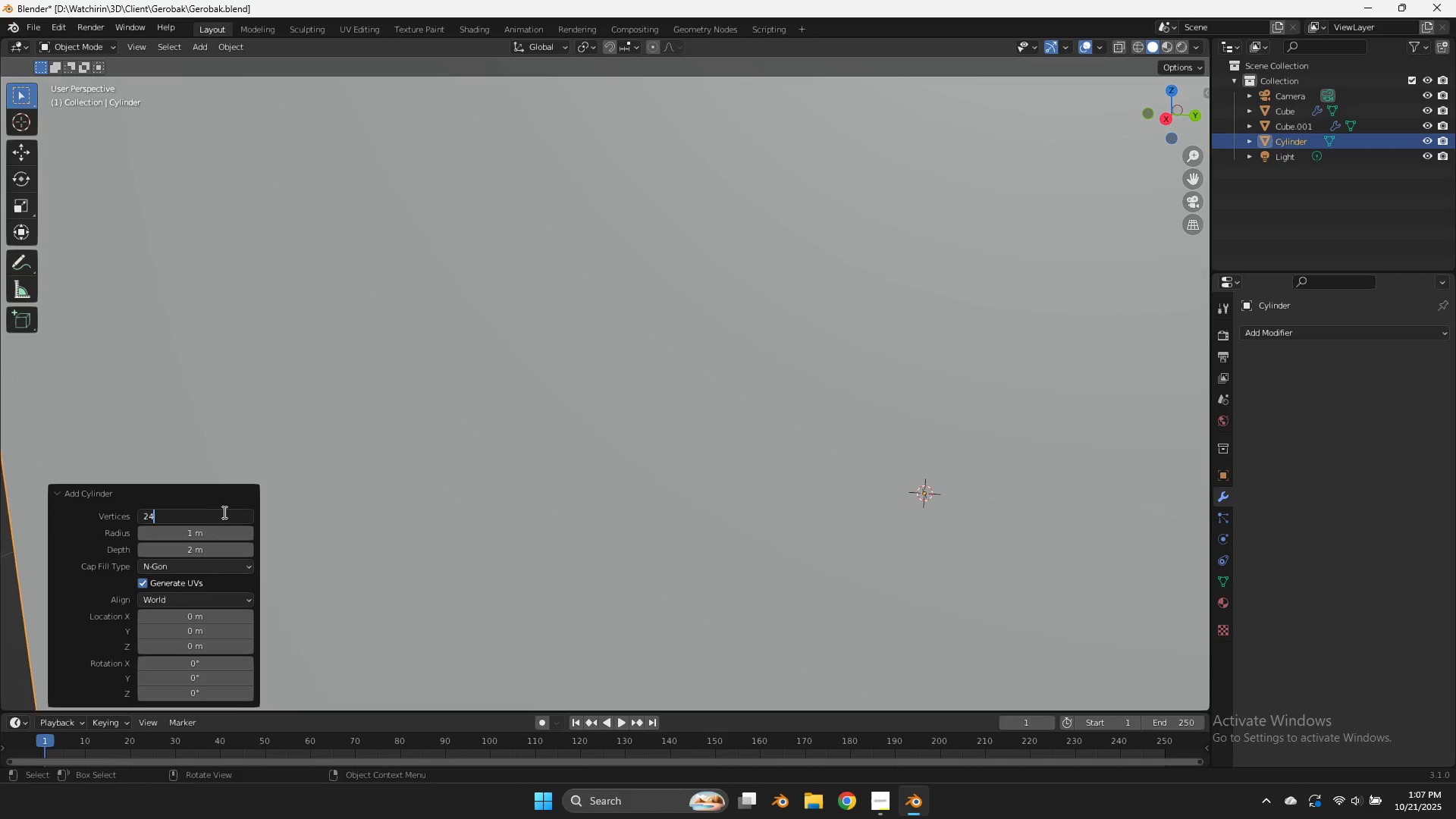 
key(Enter)
 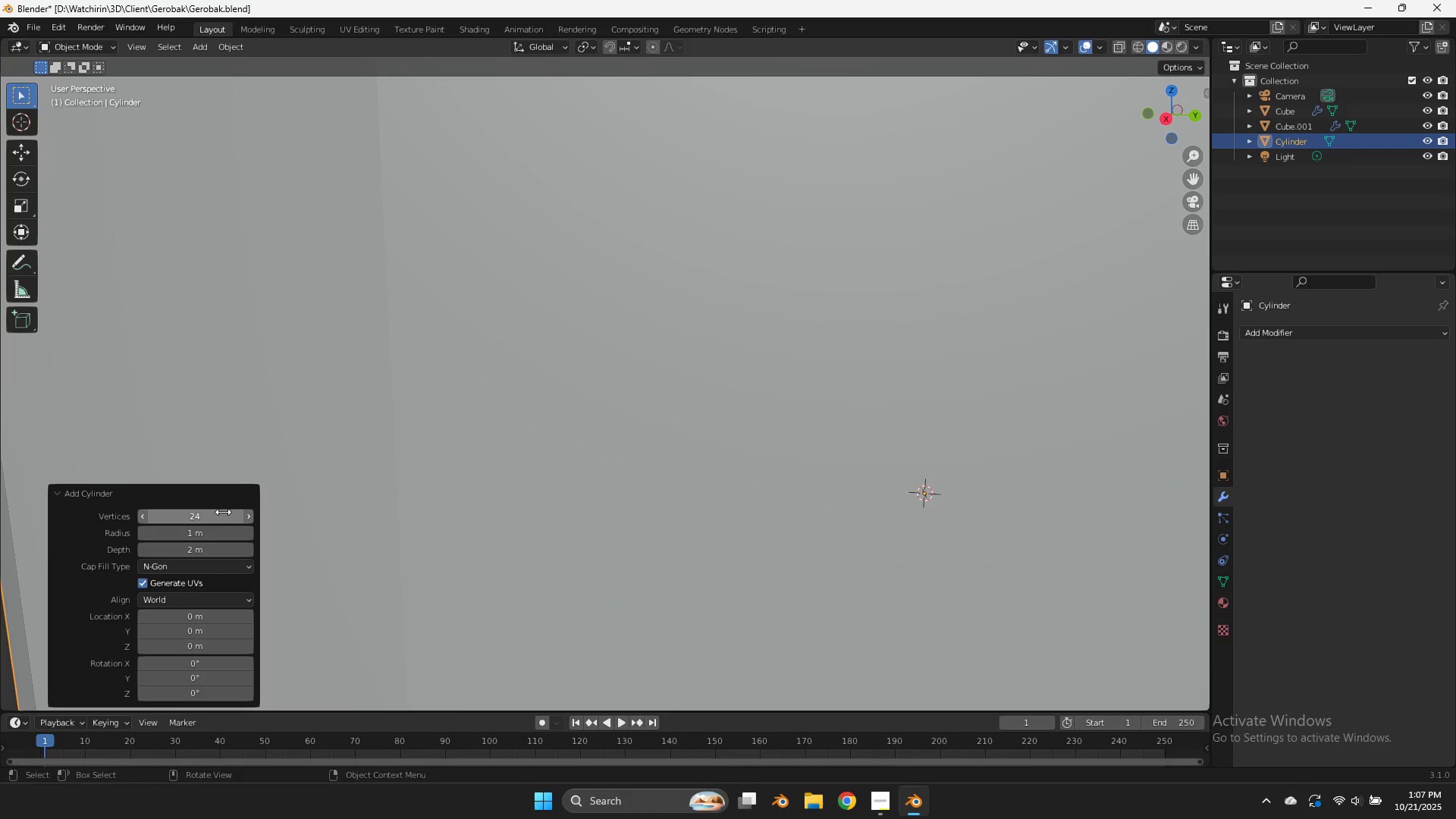 
scroll: coordinate [908, 291], scroll_direction: down, amount: 9.0
 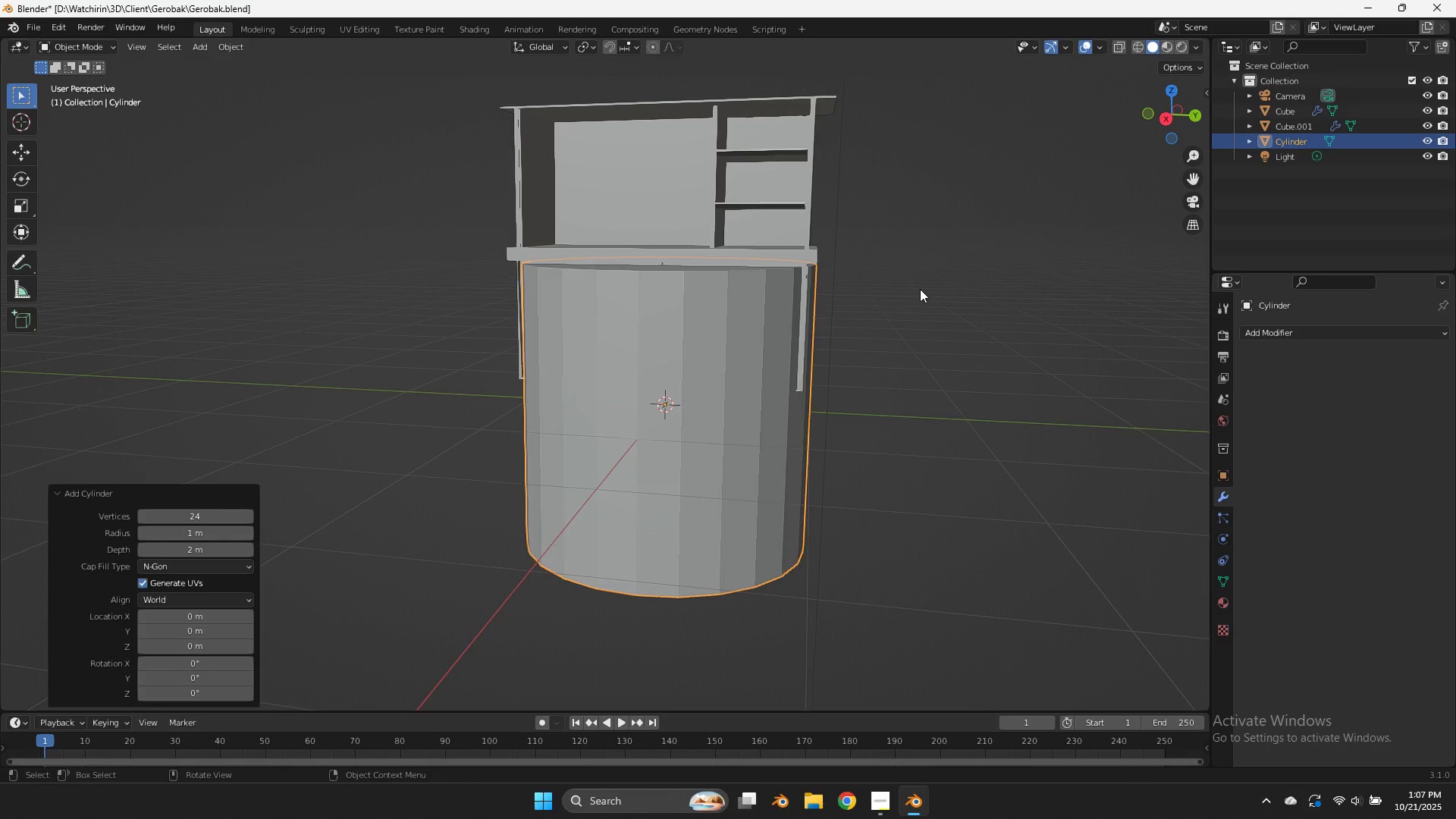 
key(Tab)
 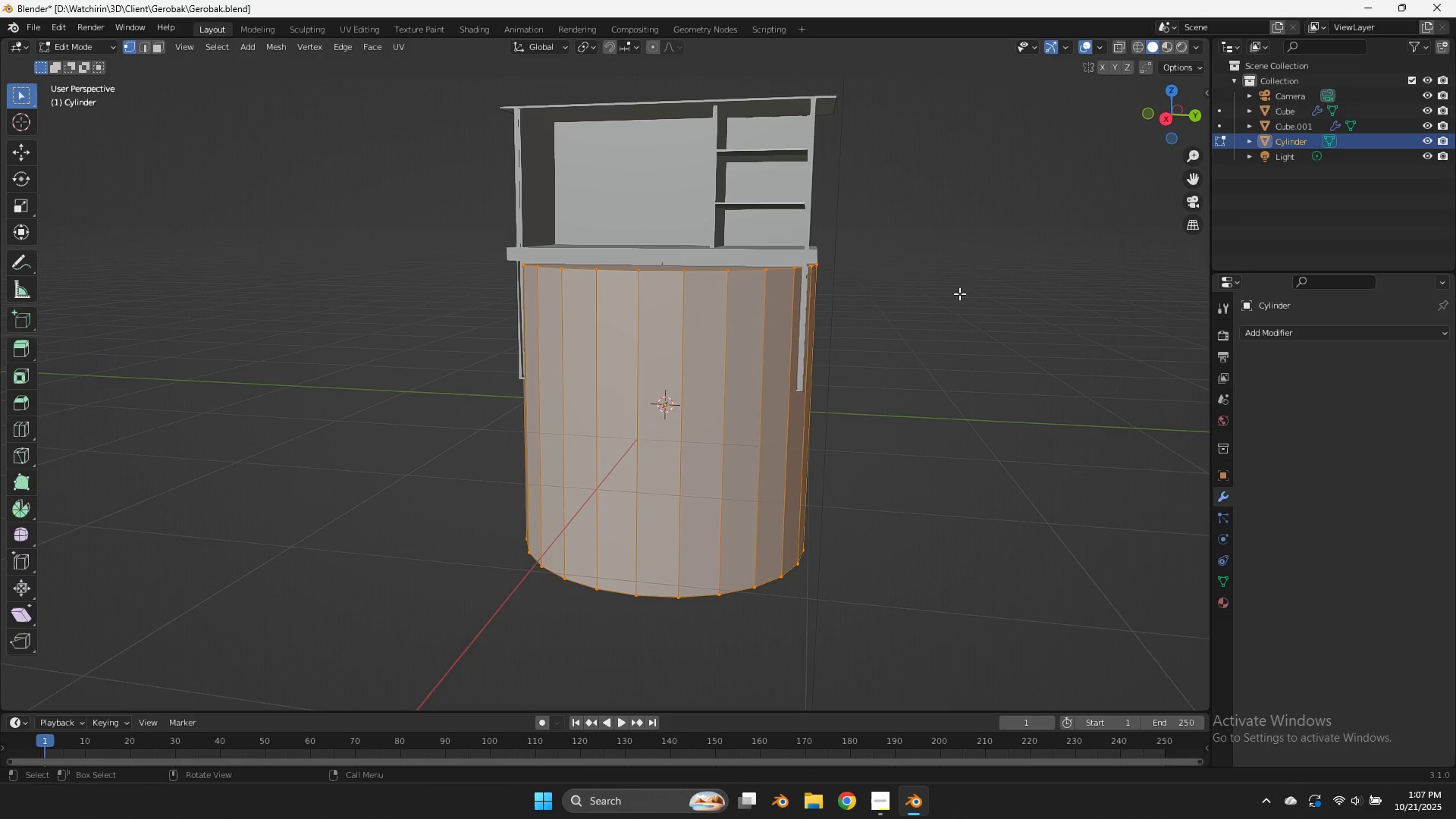 
key(Tab)
 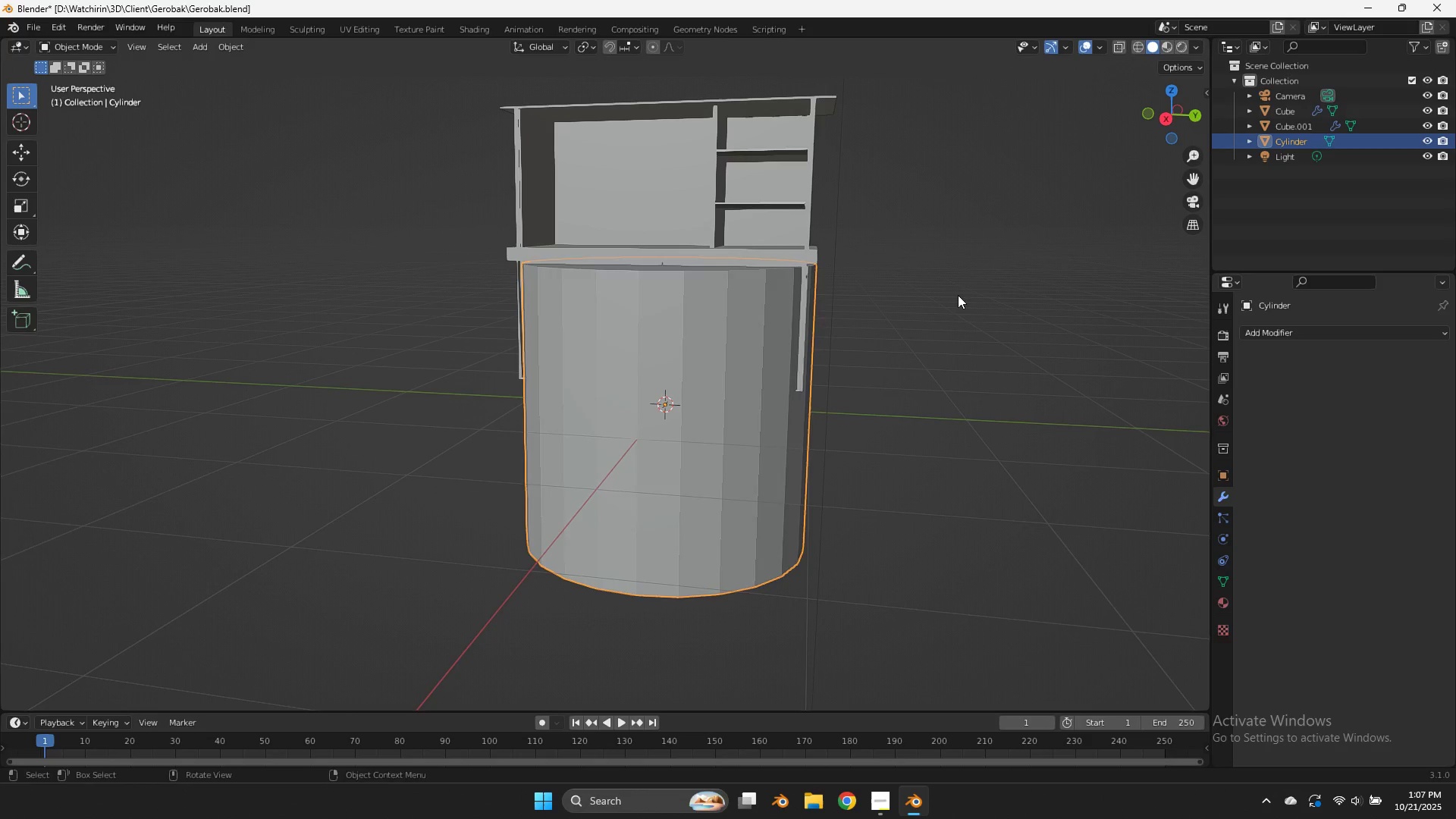 
key(Tab)
 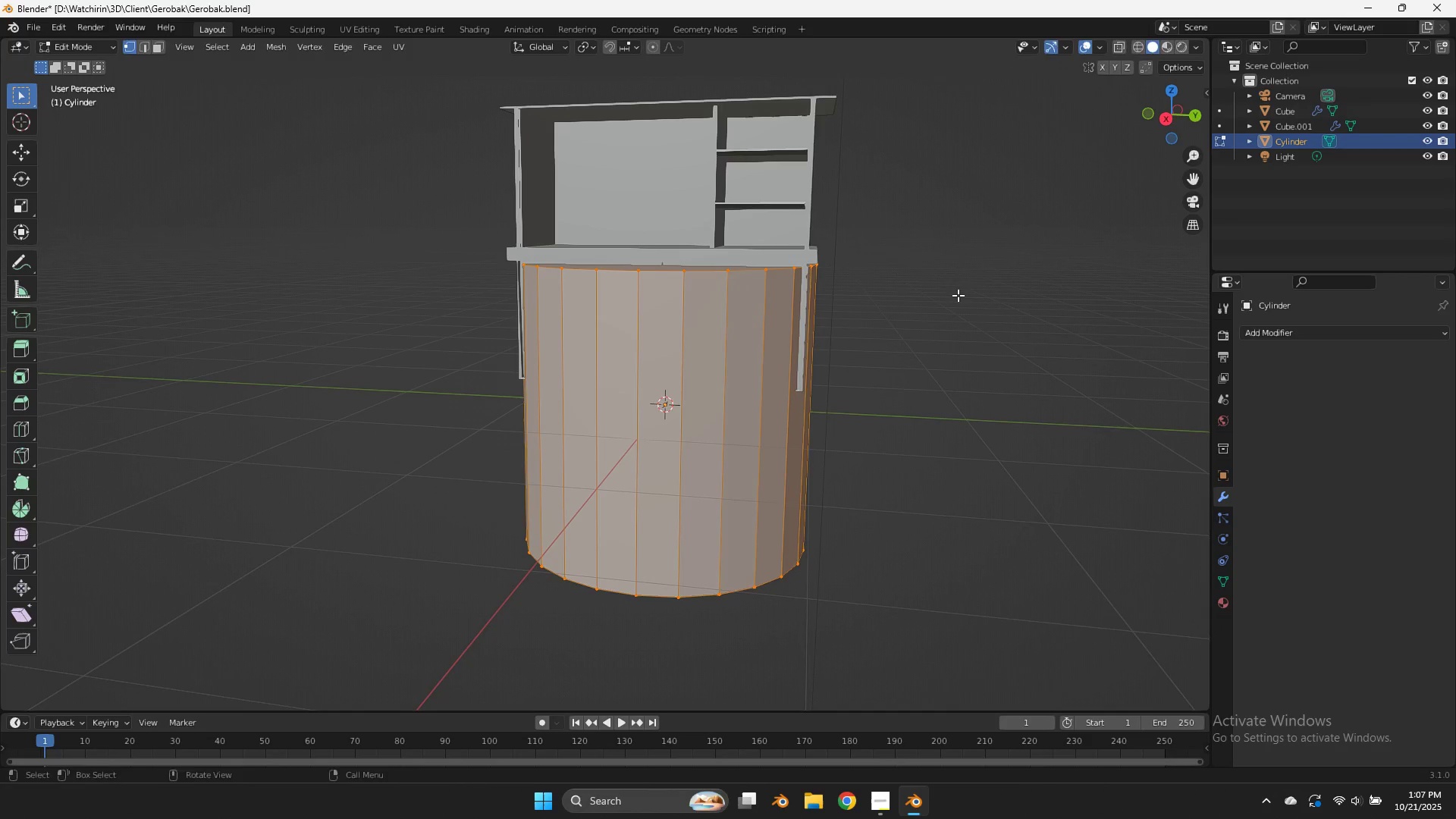 
key(S)
 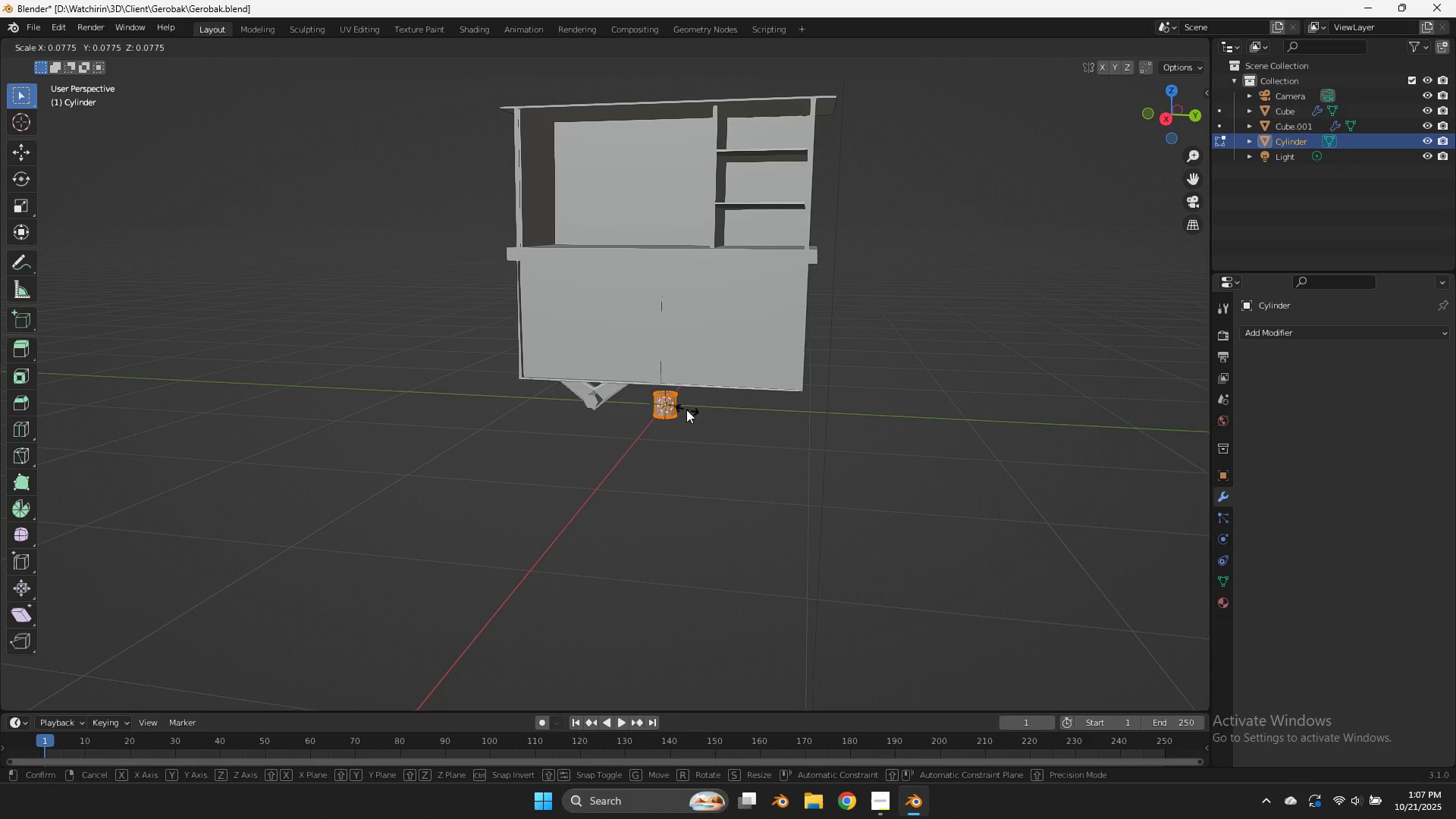 
left_click([681, 410])
 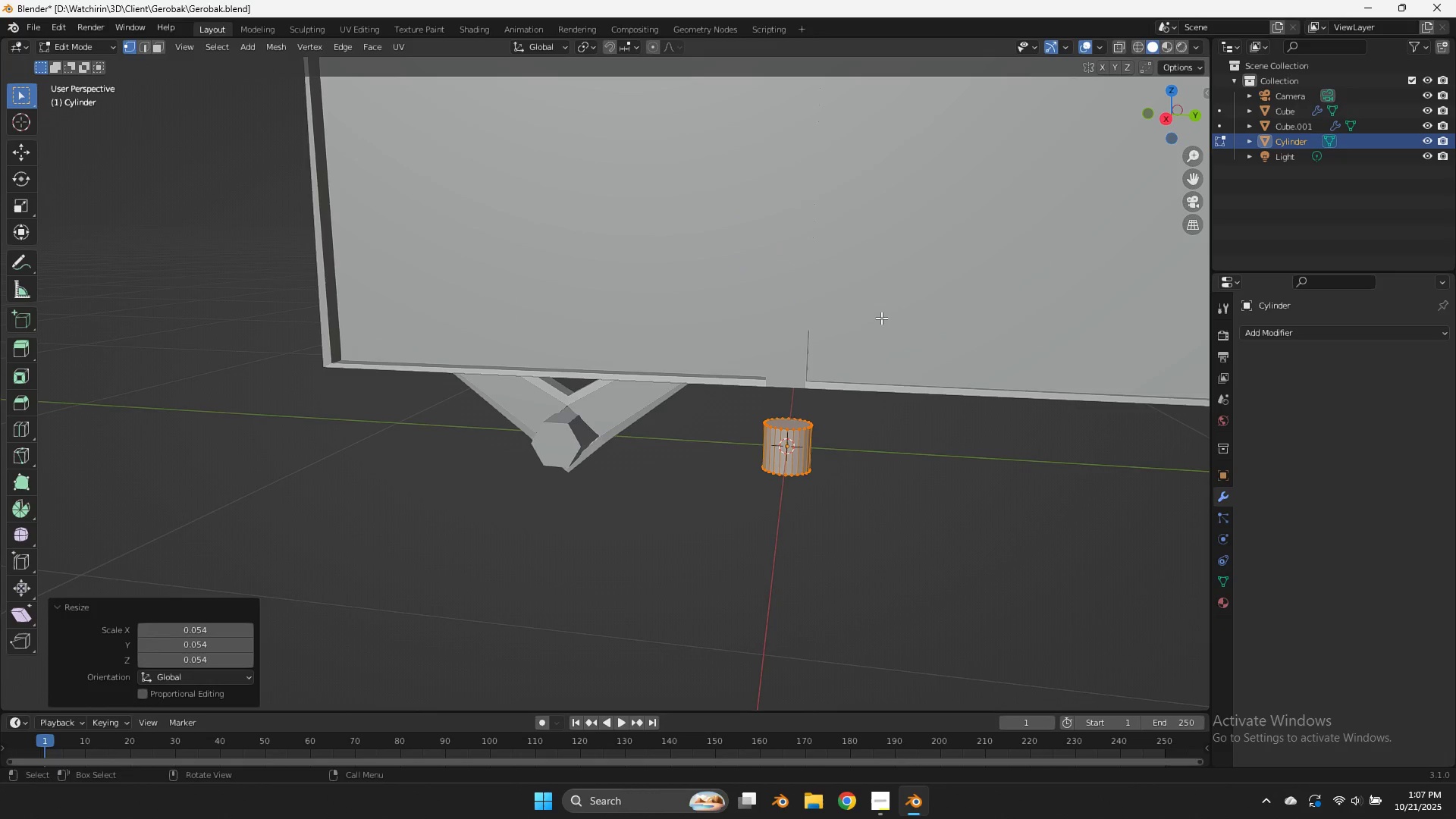 
scroll: coordinate [781, 362], scroll_direction: up, amount: 6.0
 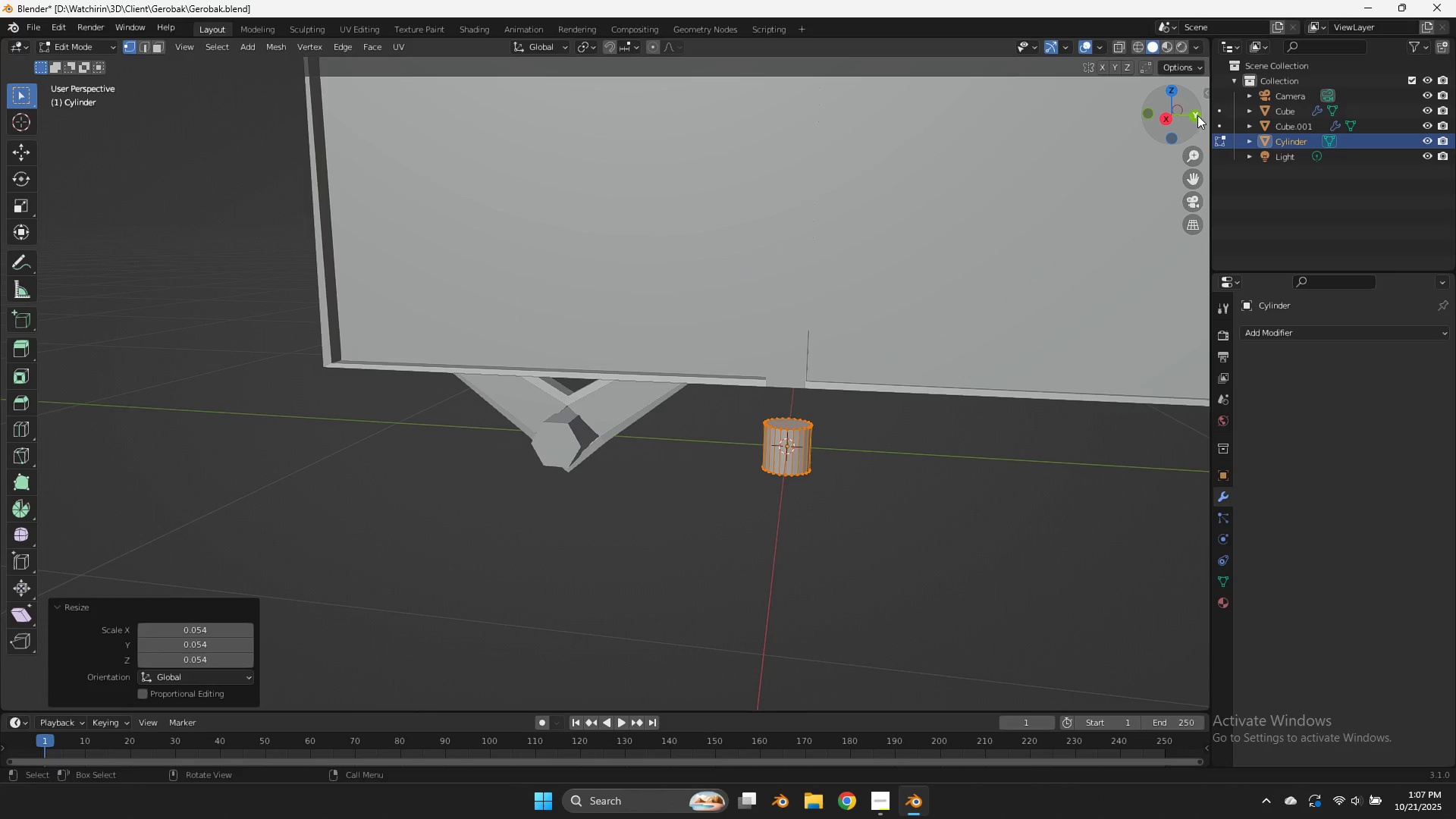 
left_click([1197, 116])
 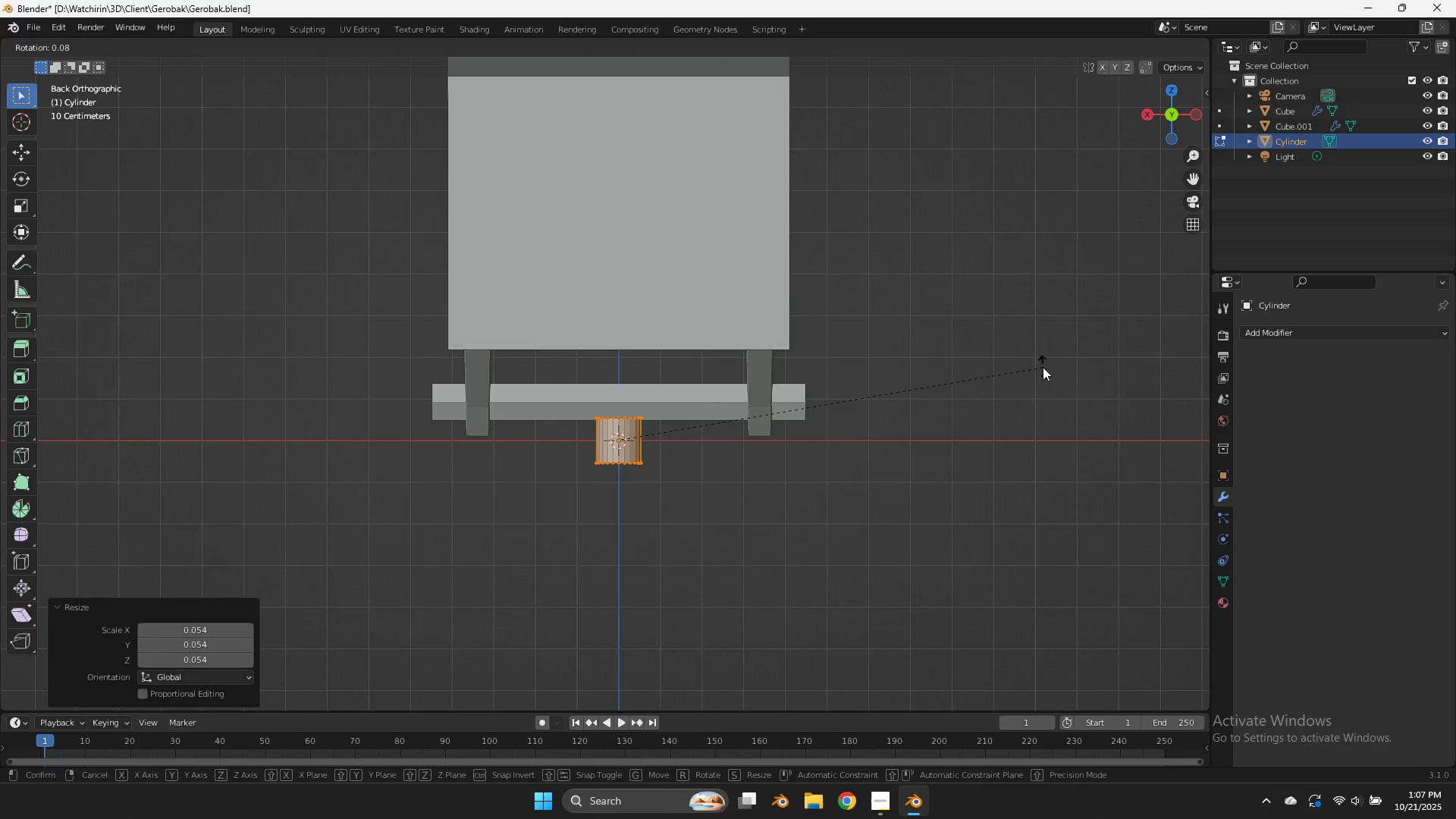 
key(R)
 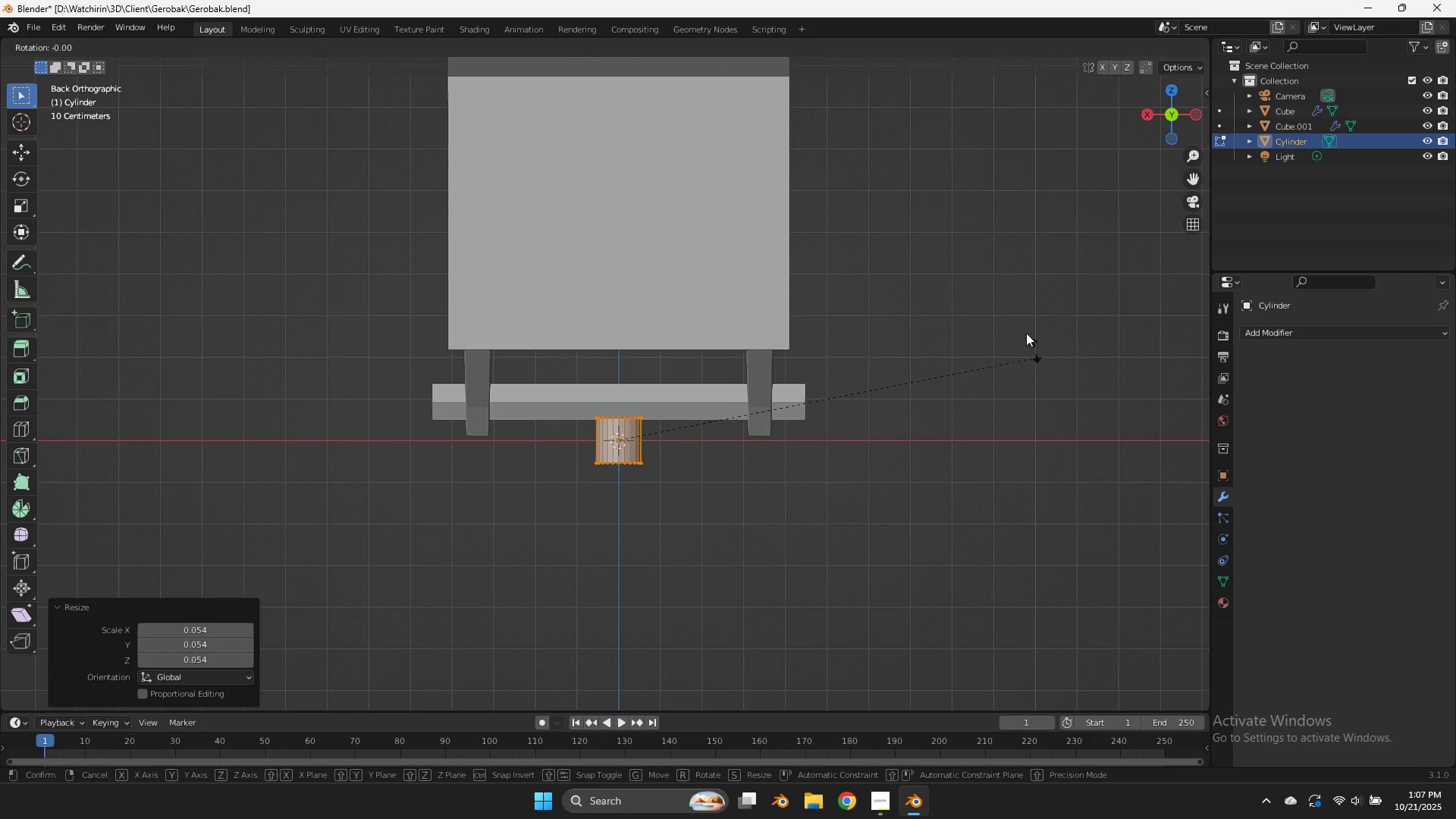 
hold_key(key=ControlLeft, duration=1.8)
left_click([584, 248])
 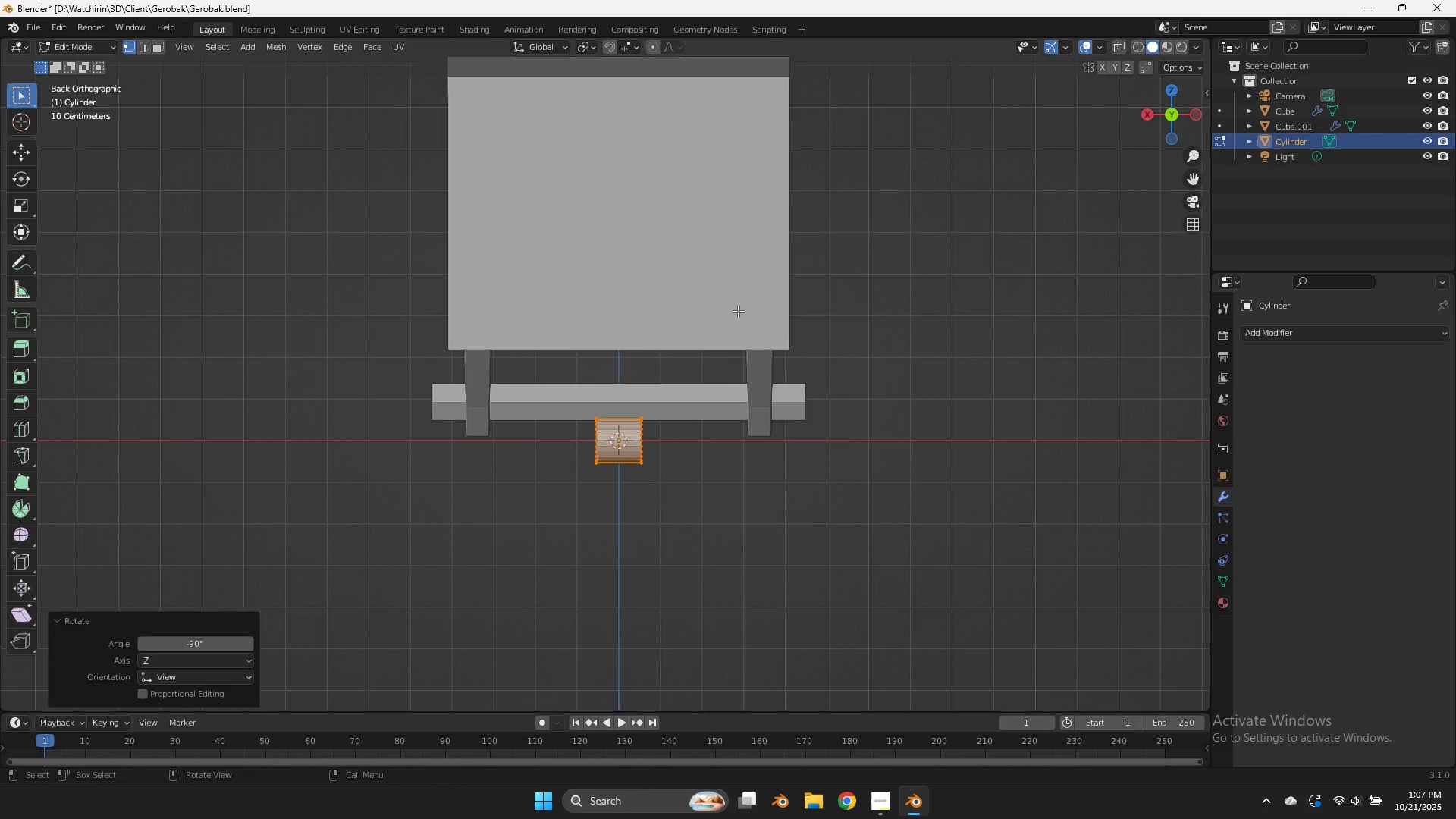 
key(G)
 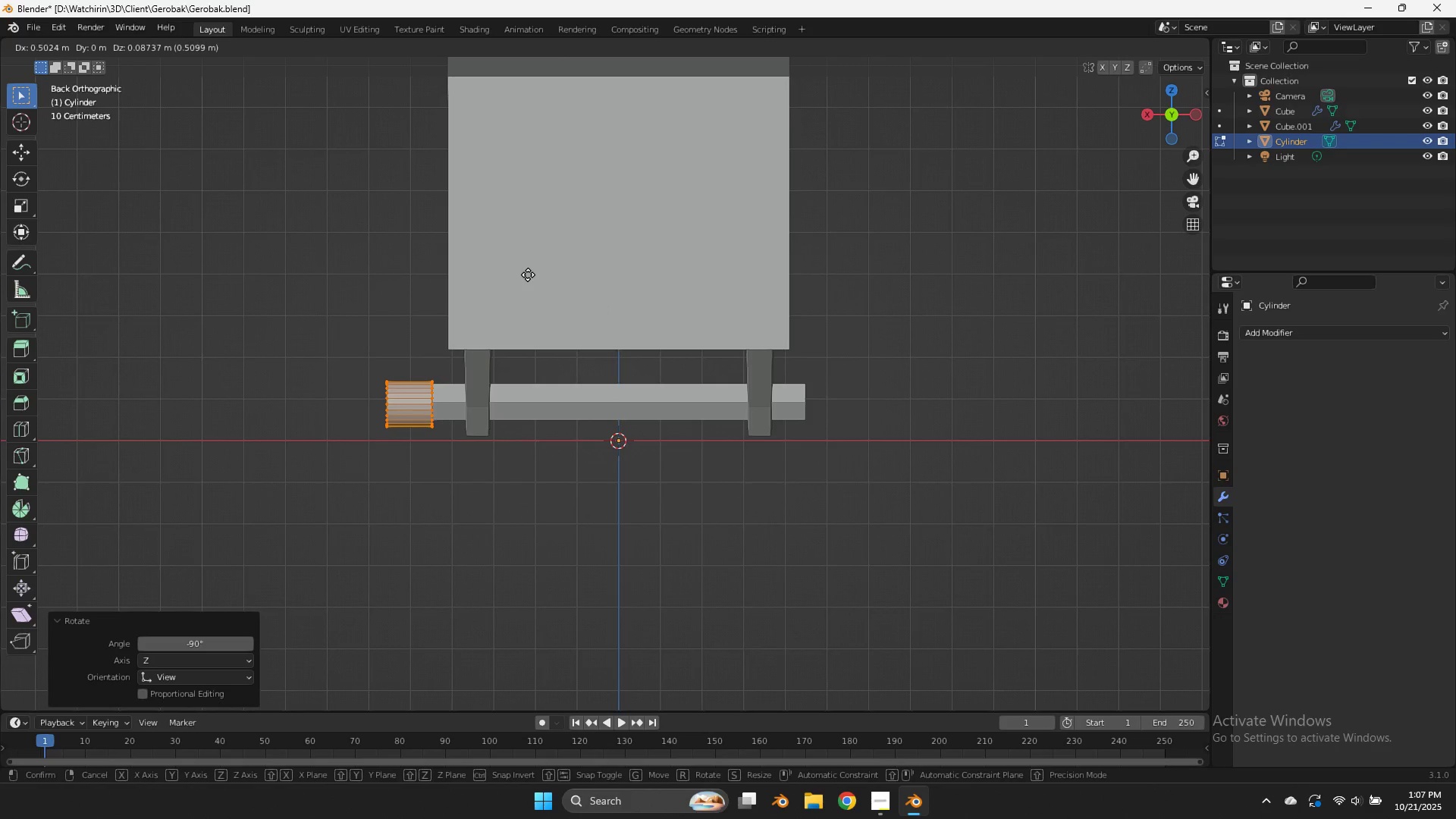 
left_click([528, 275])
 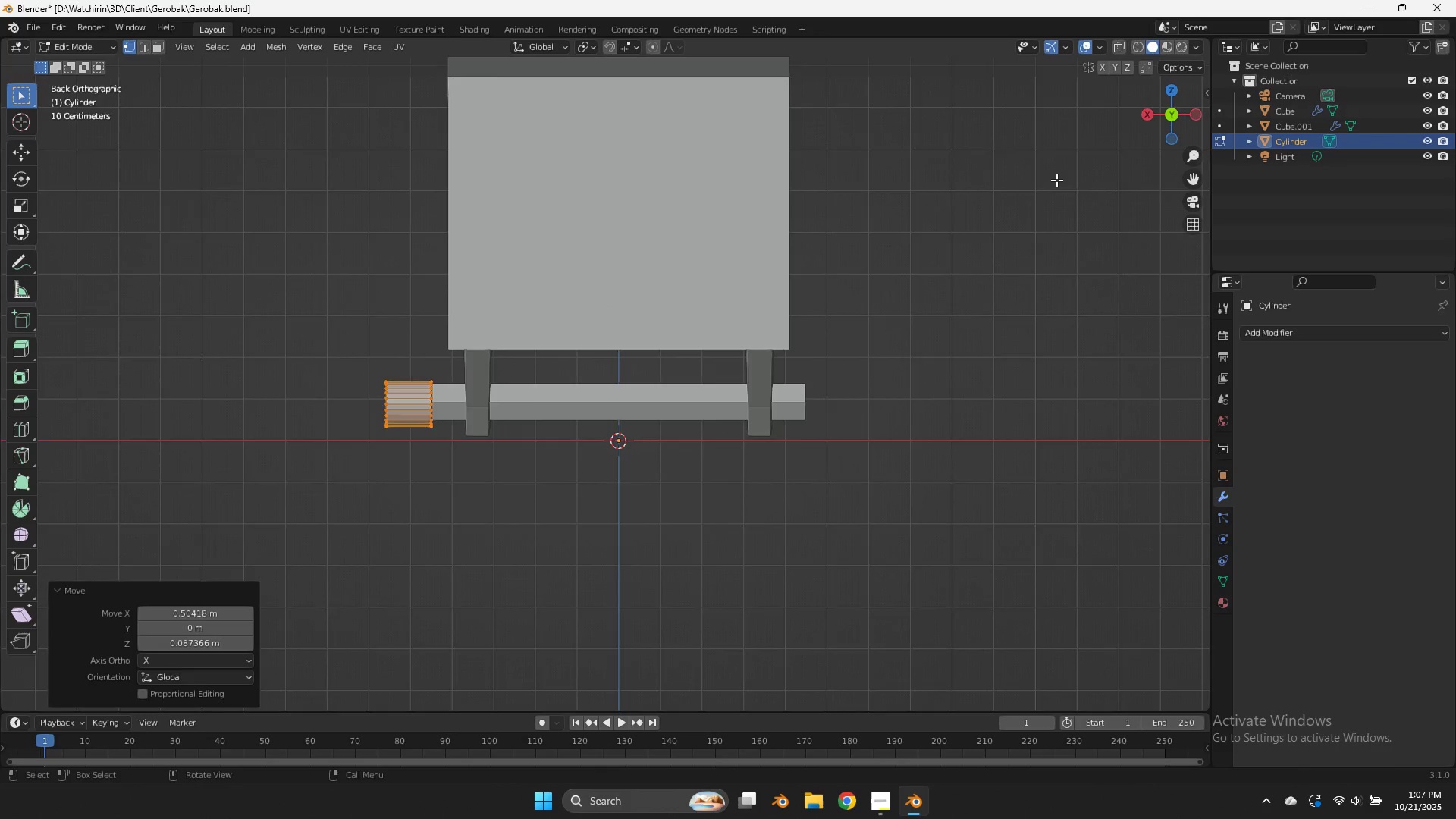 
scroll: coordinate [1056, 180], scroll_direction: down, amount: 5.0
 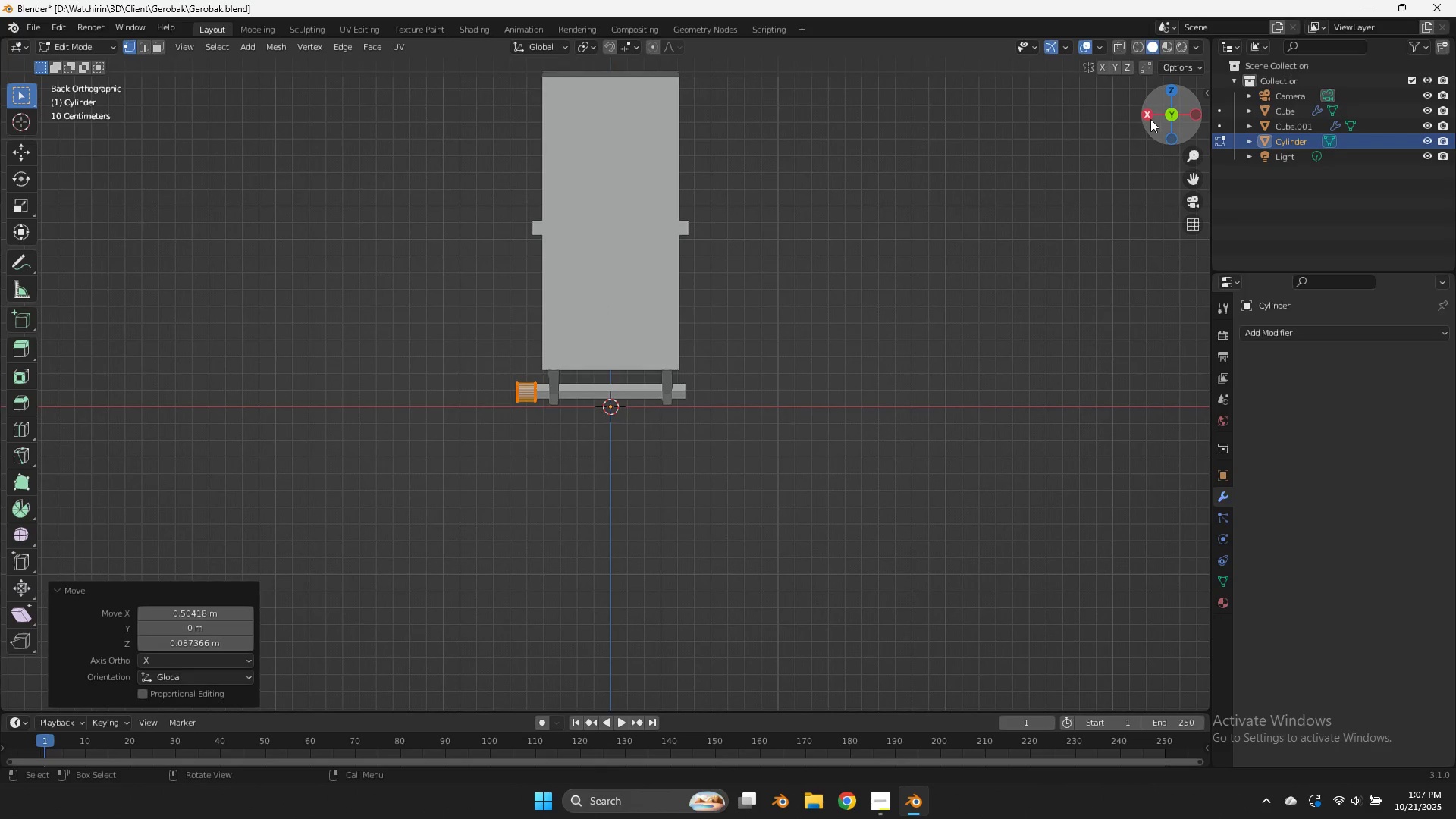 
left_click([1150, 119])
 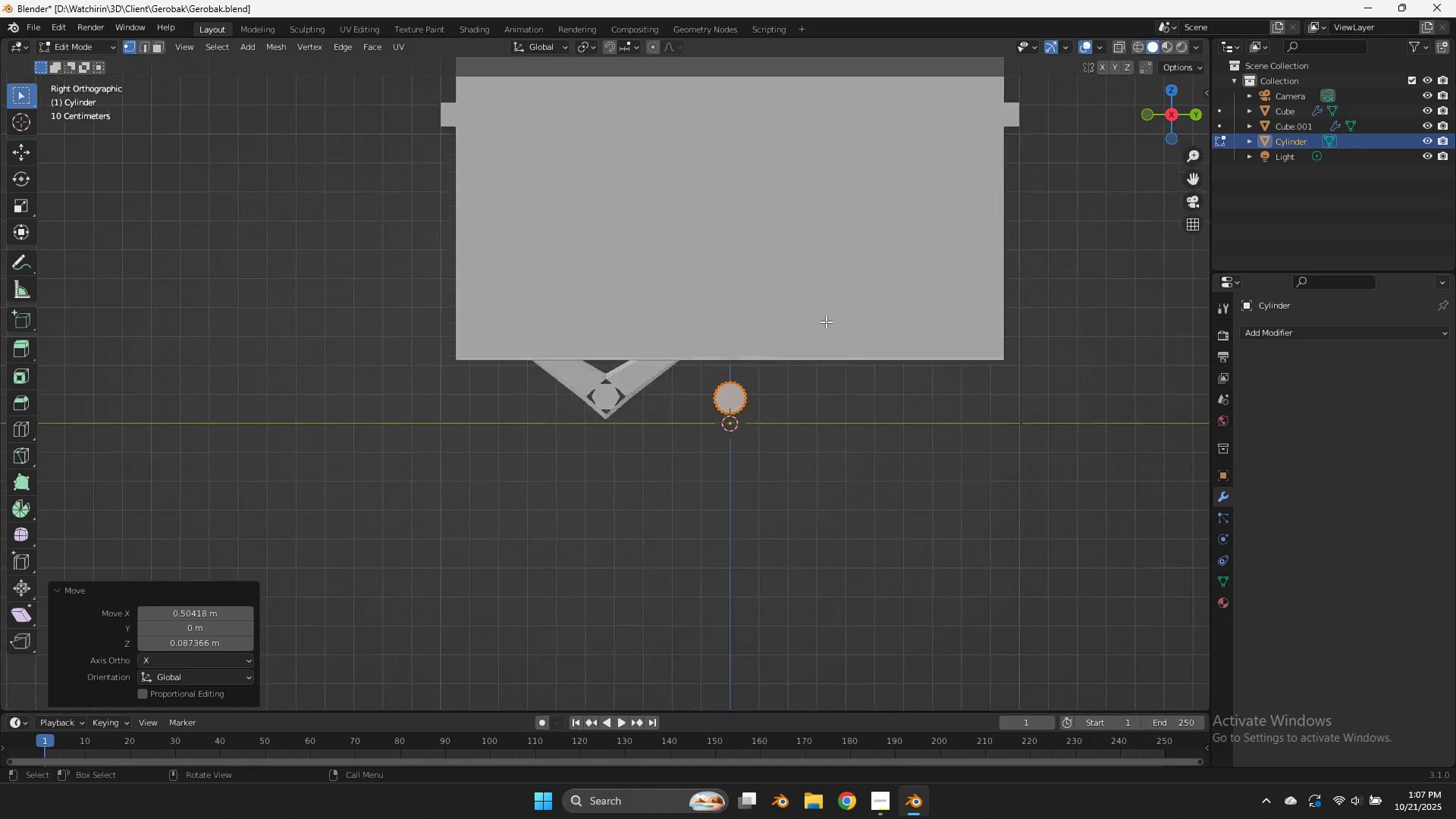 
scroll: coordinate [826, 322], scroll_direction: up, amount: 9.0
 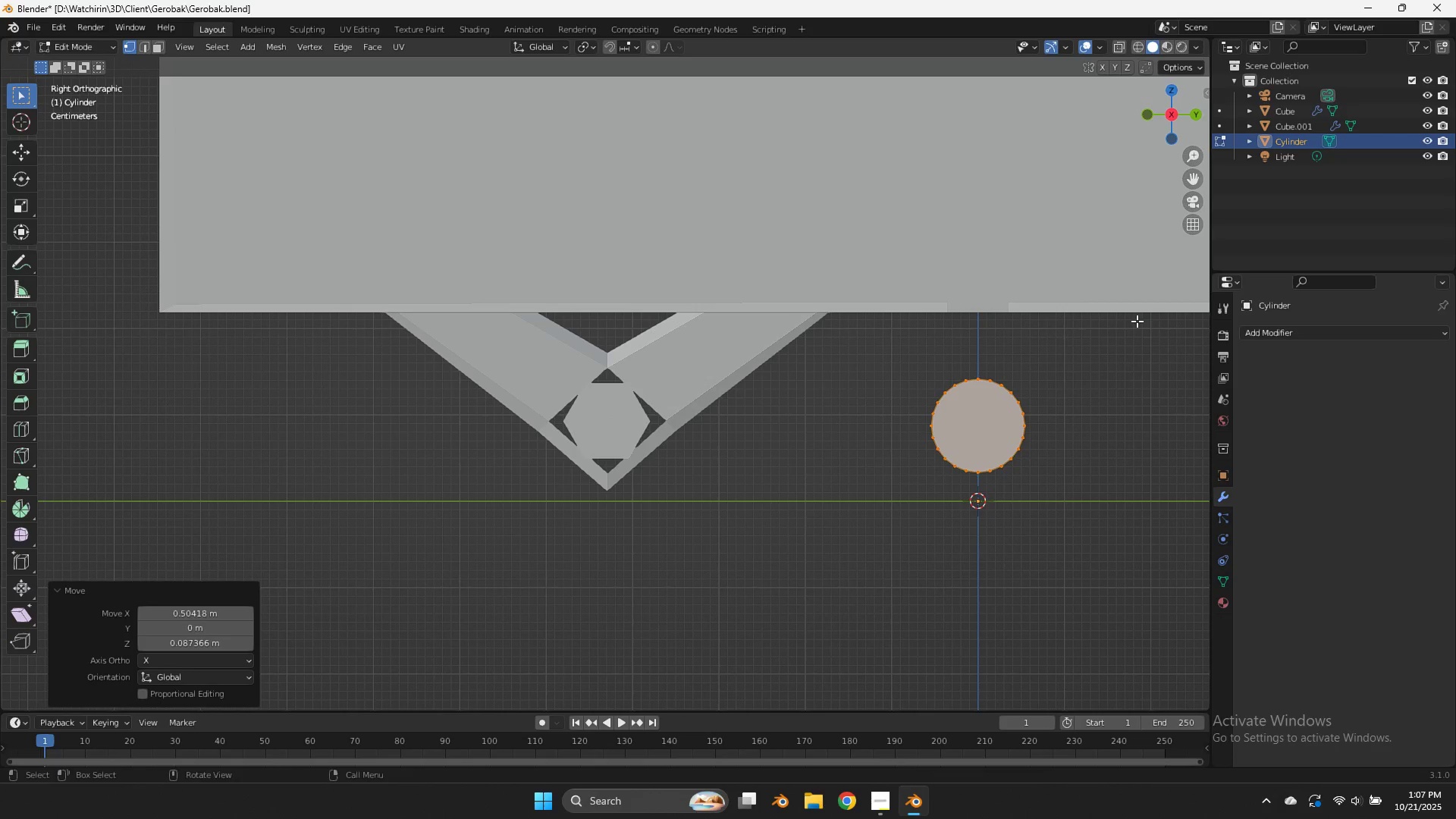 
key(G)
 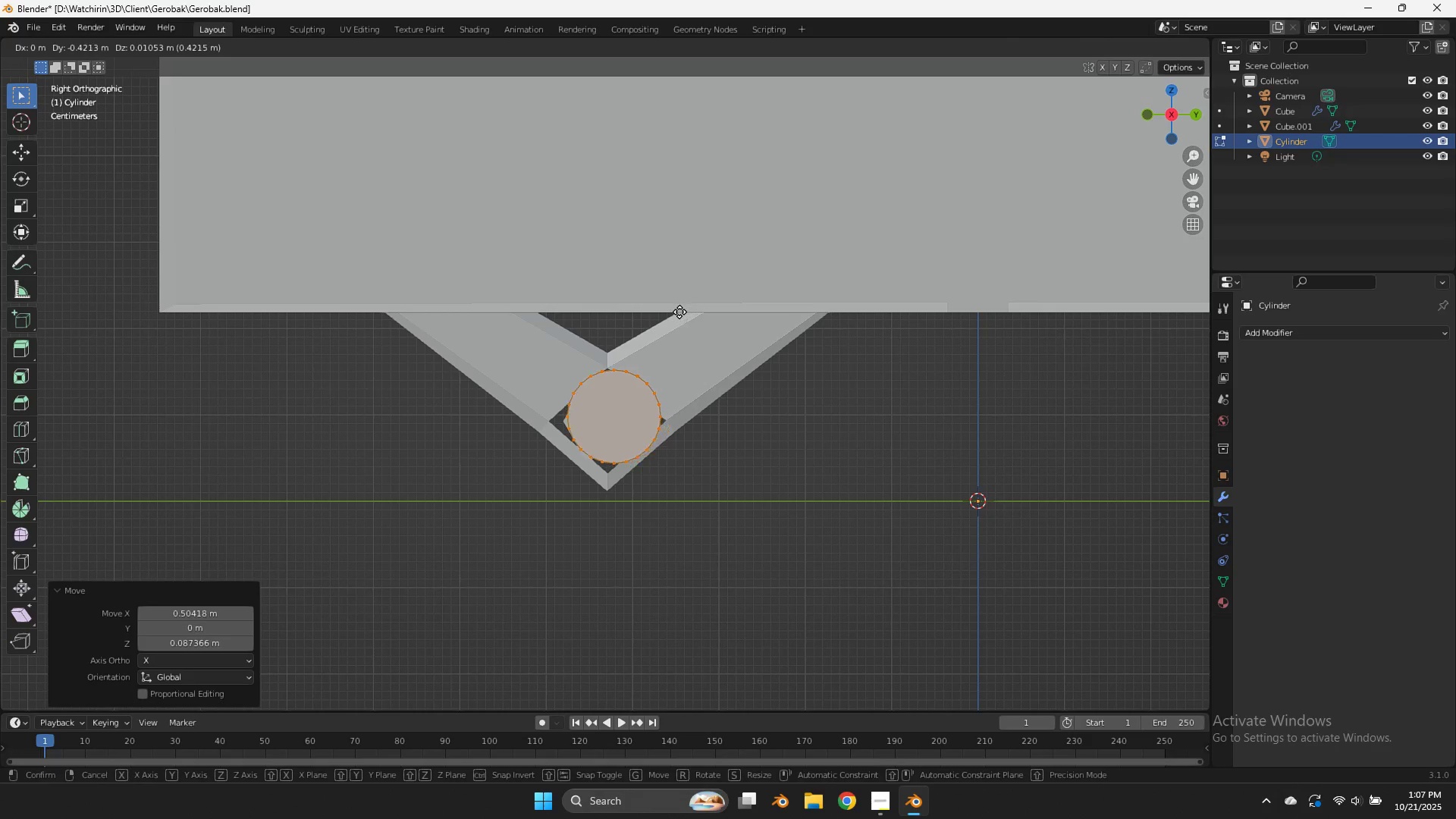 
left_click([679, 312])
 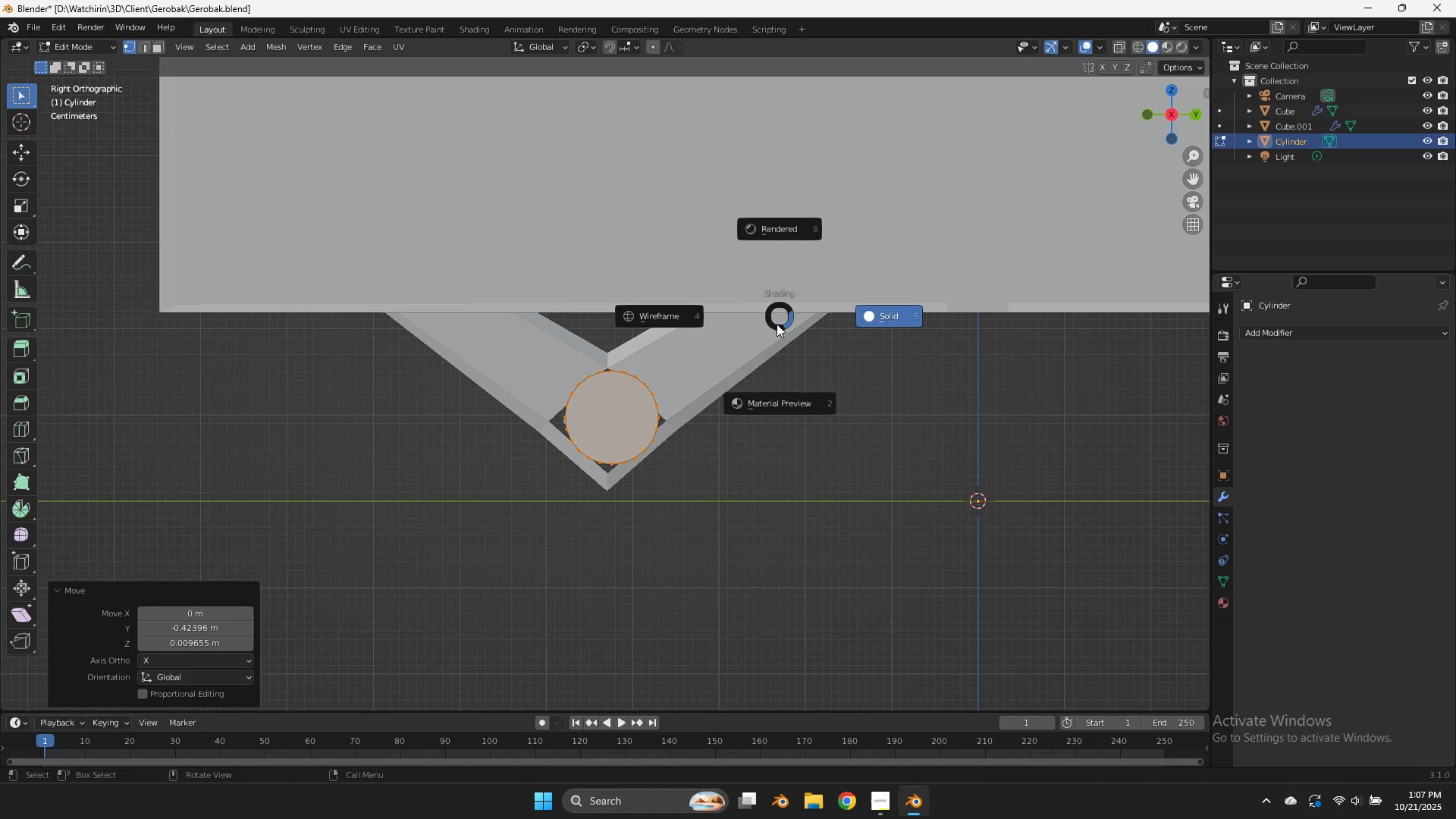 
type(zg)
 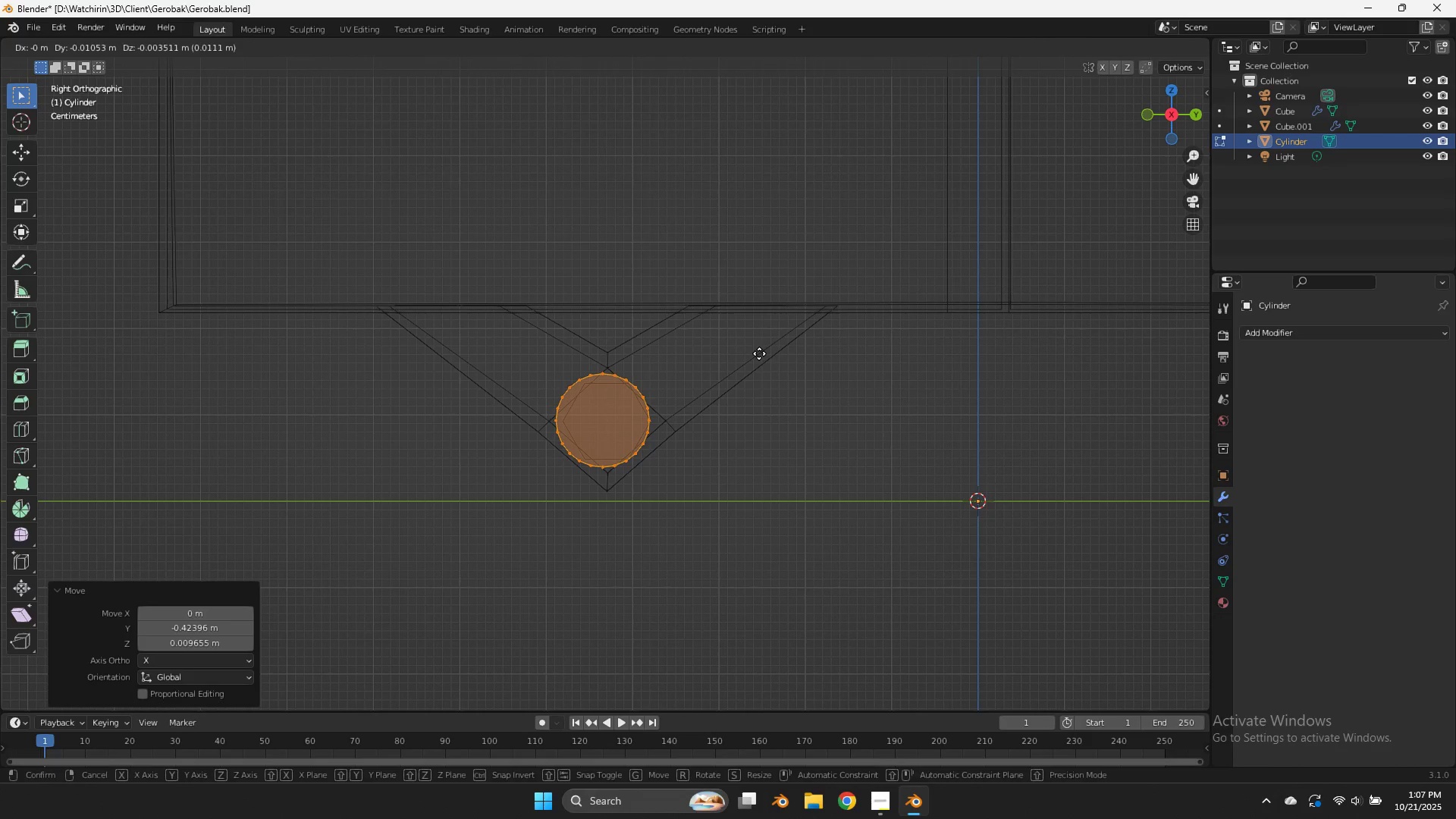 
hold_key(key=ShiftLeft, duration=2.36)
left_click([799, 366])
 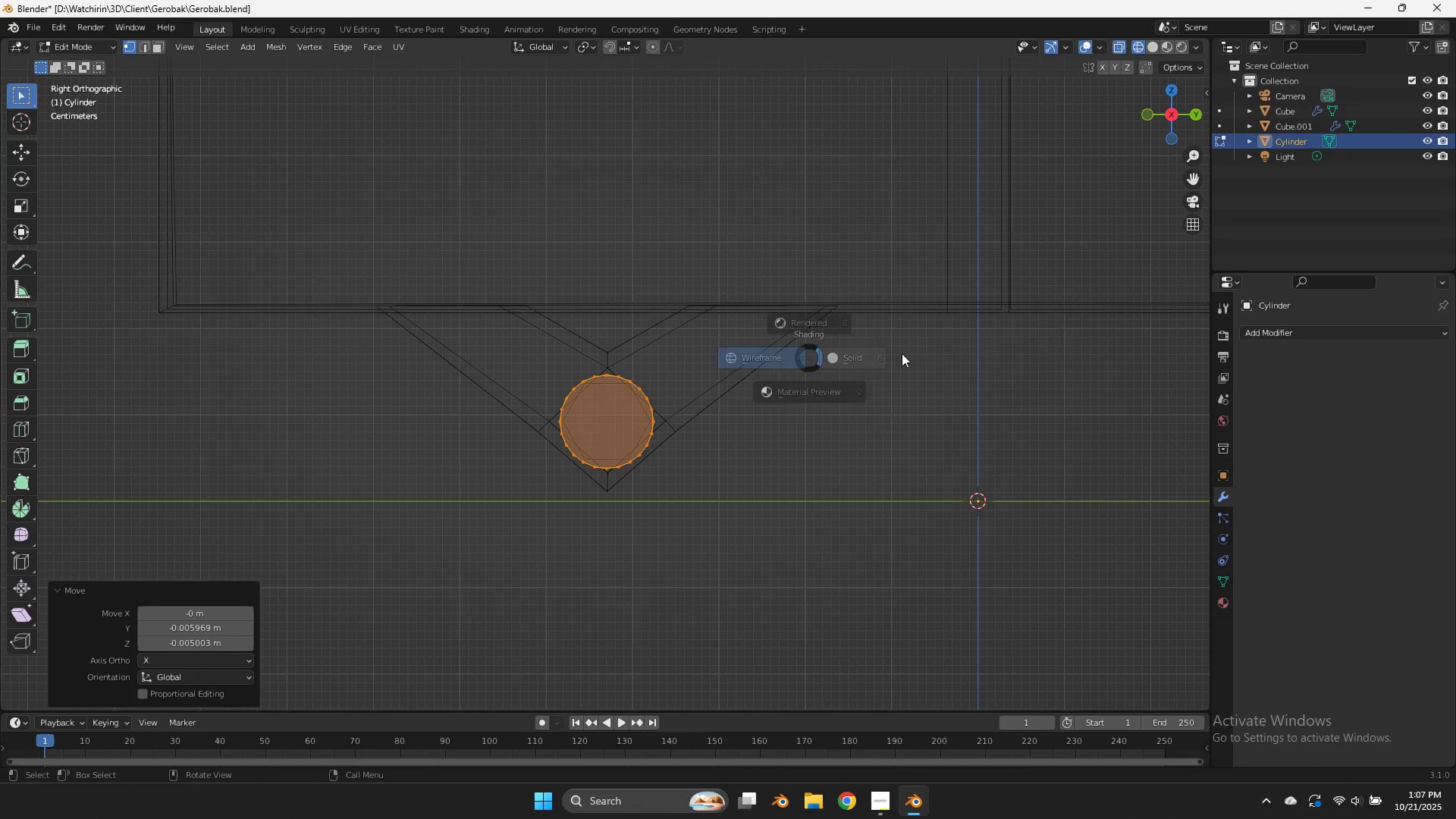 
type(zsx)
 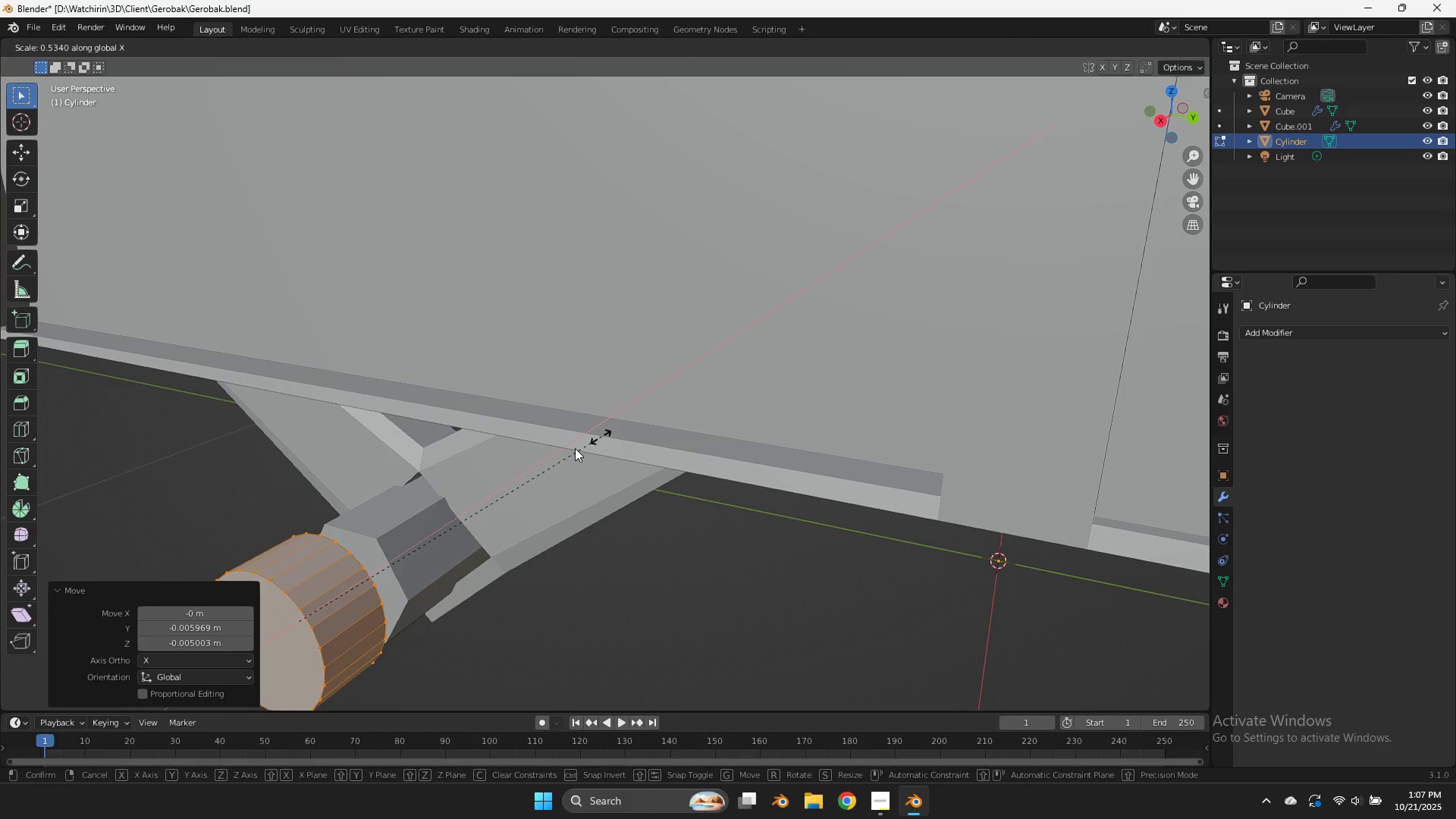 
left_click_drag(start_coordinate=[1184, 130], to_coordinate=[1129, 167])
 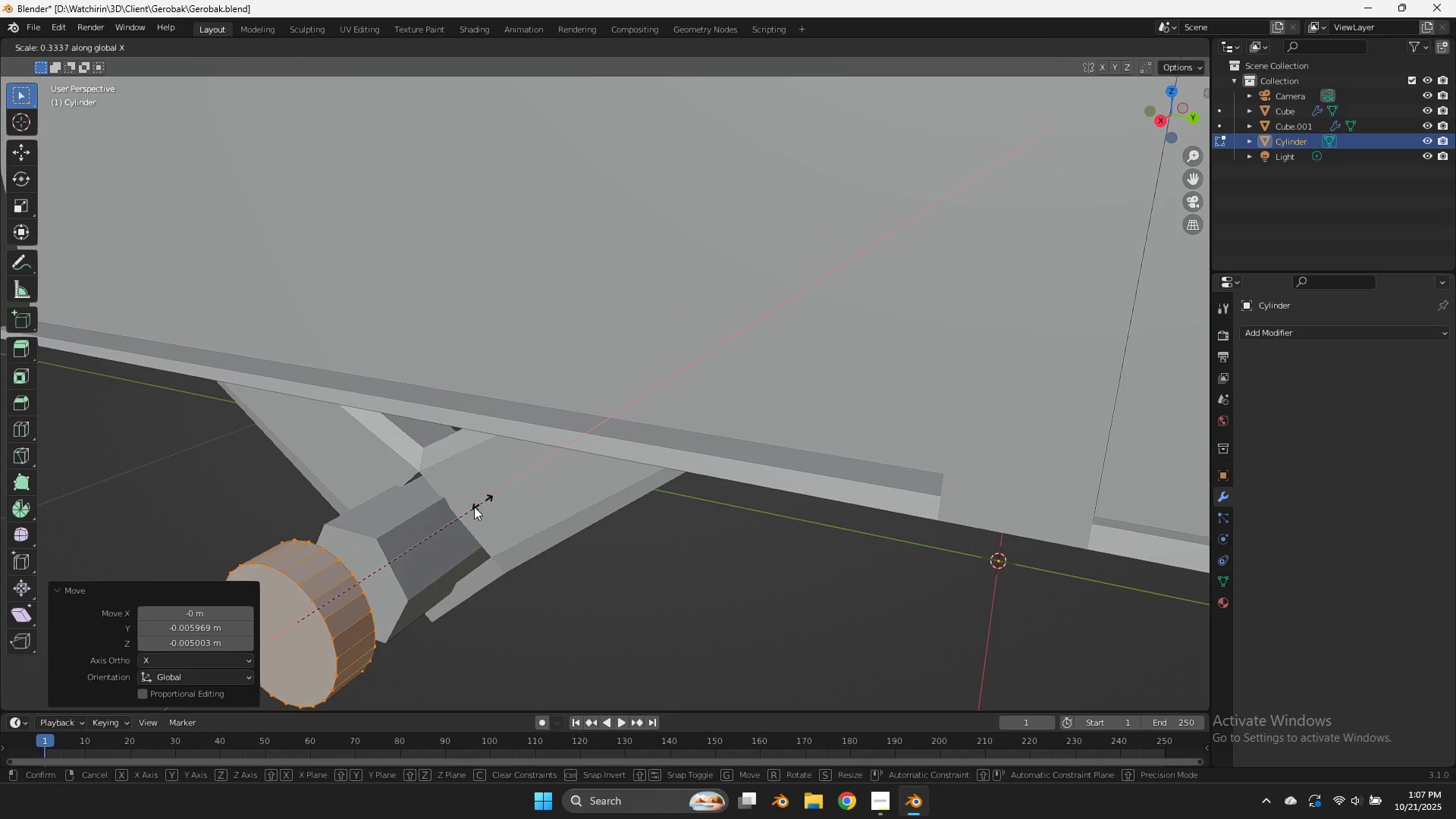 
left_click([397, 537])
 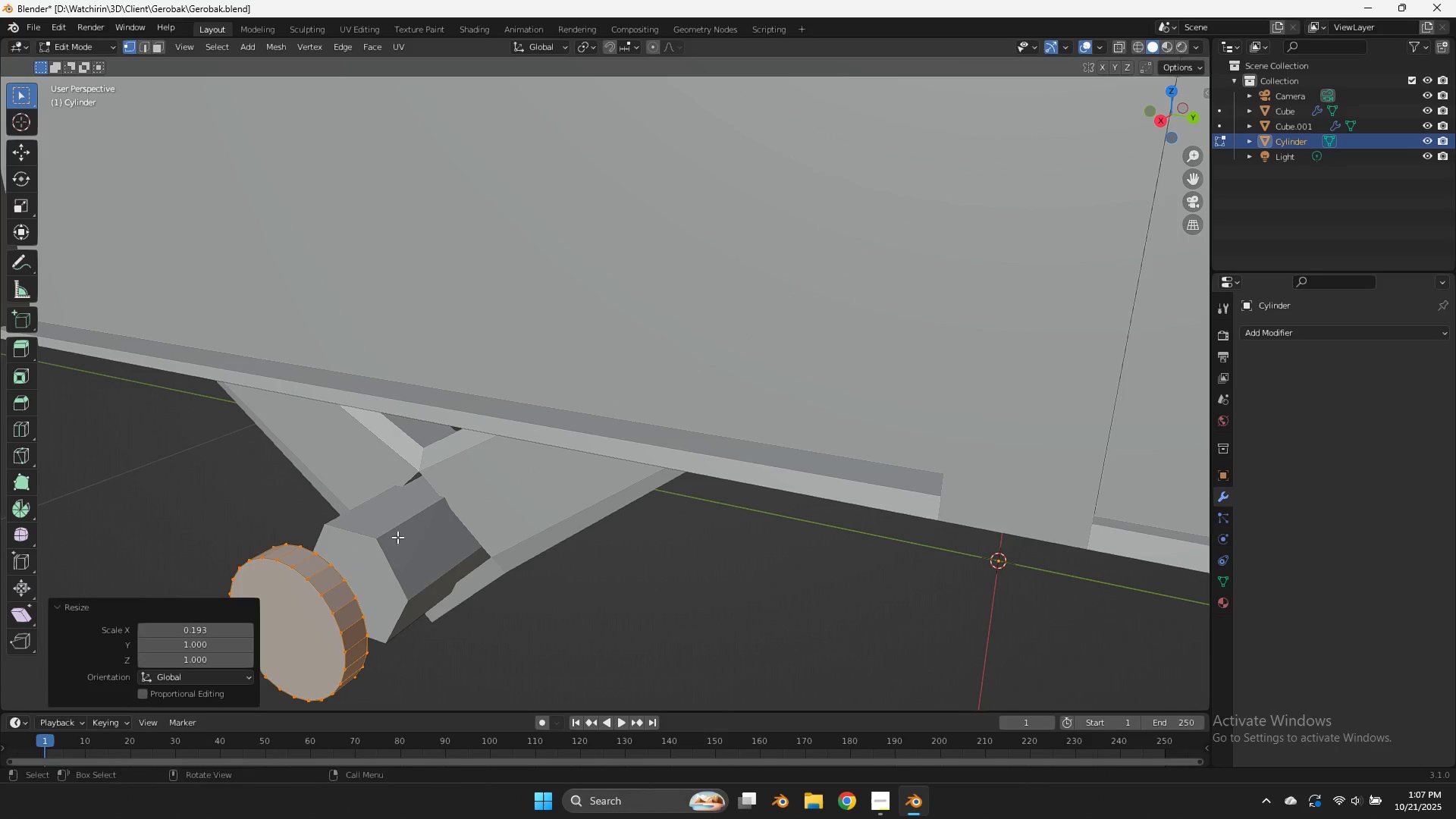 
type(gy)
 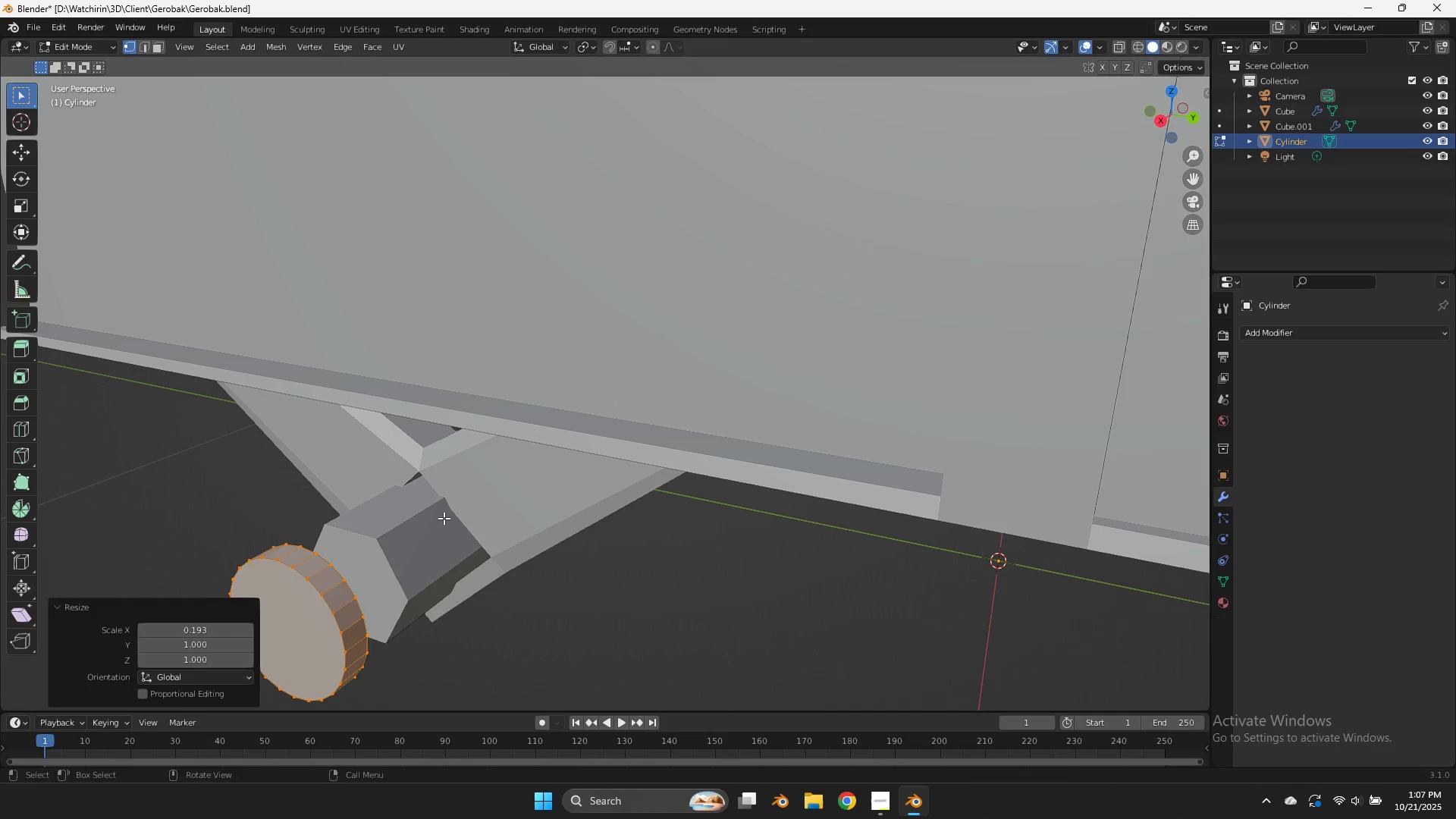 
right_click([444, 518])
 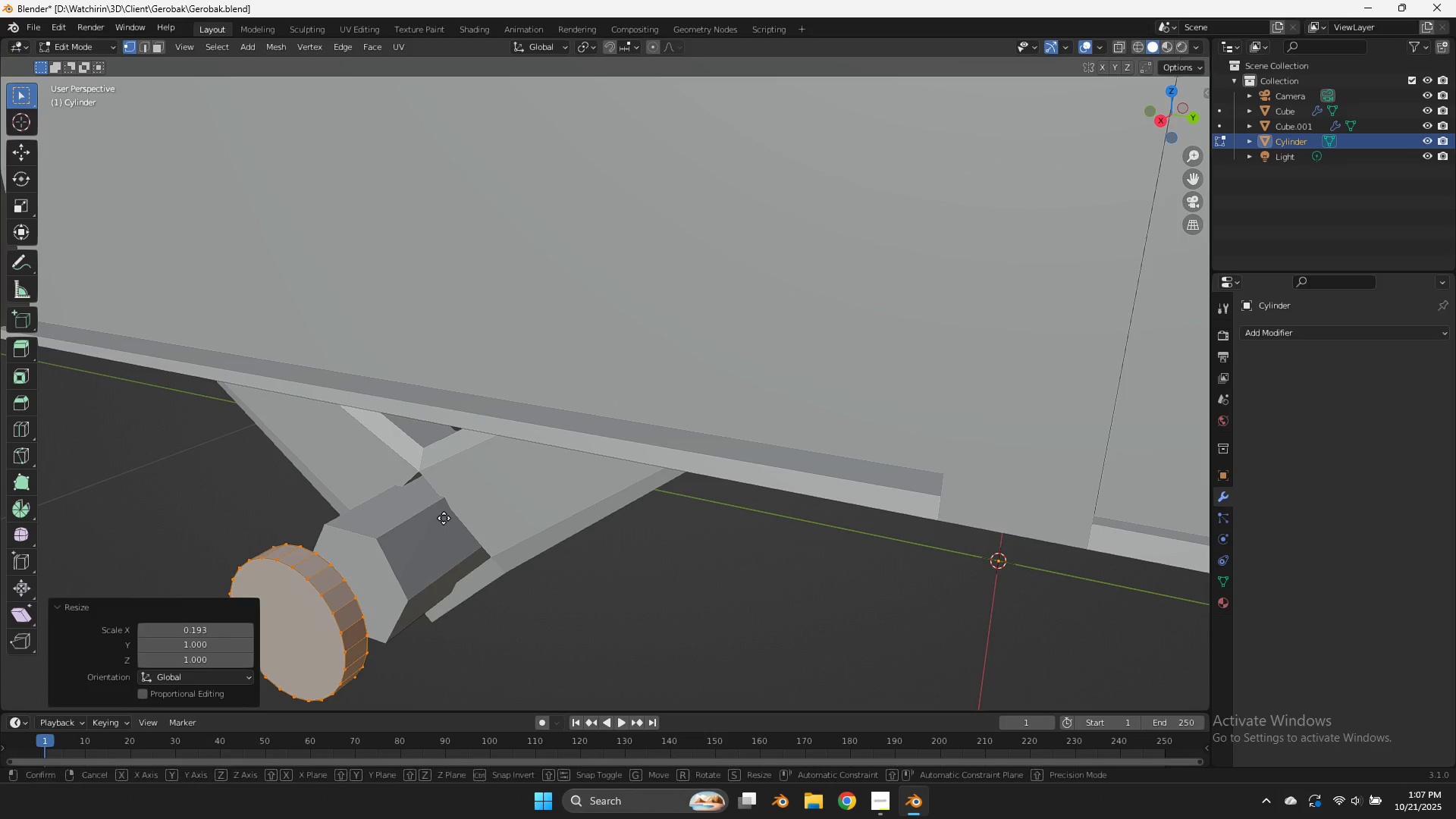 
type(gx)
 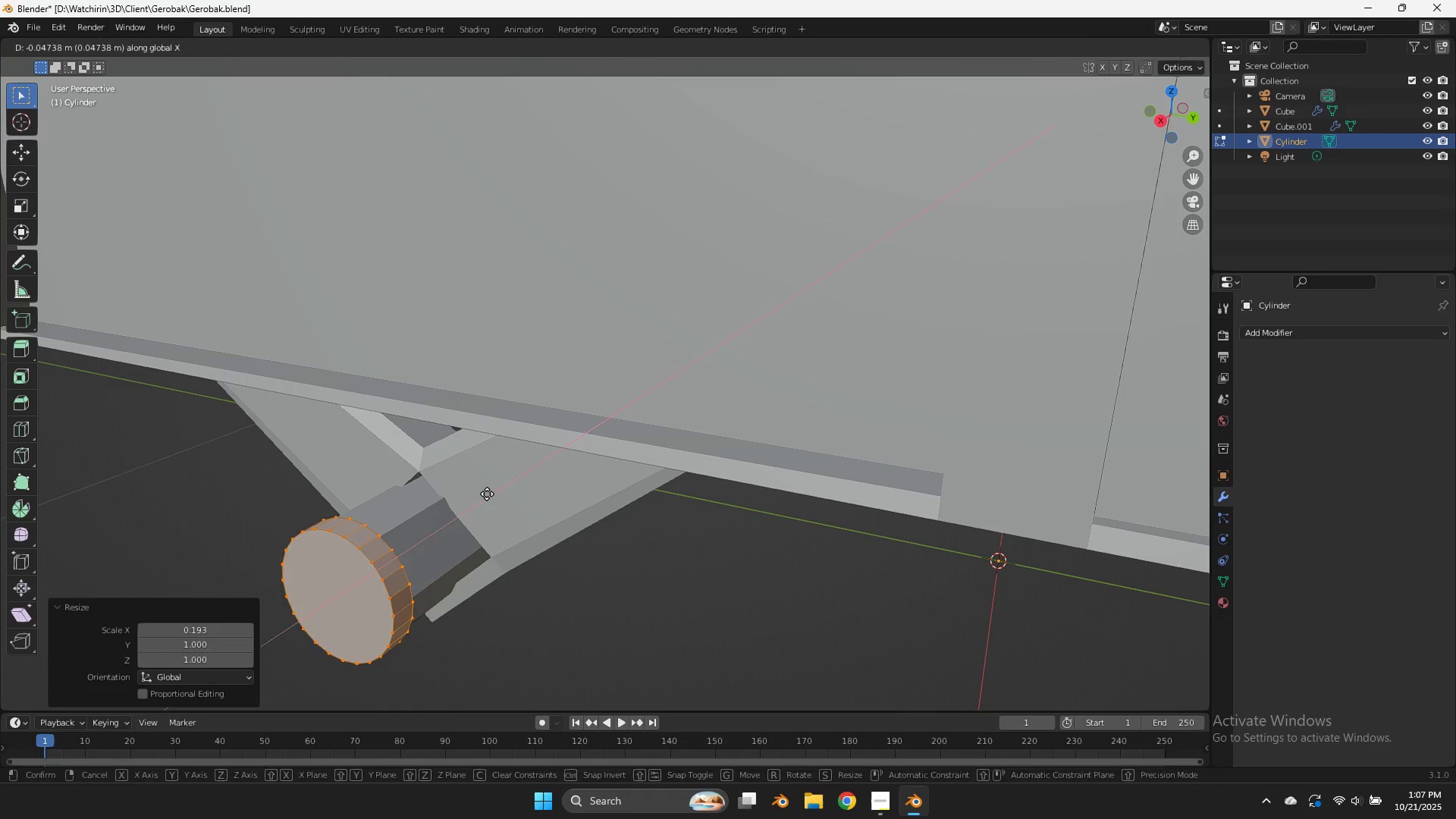 
left_click([487, 494])
 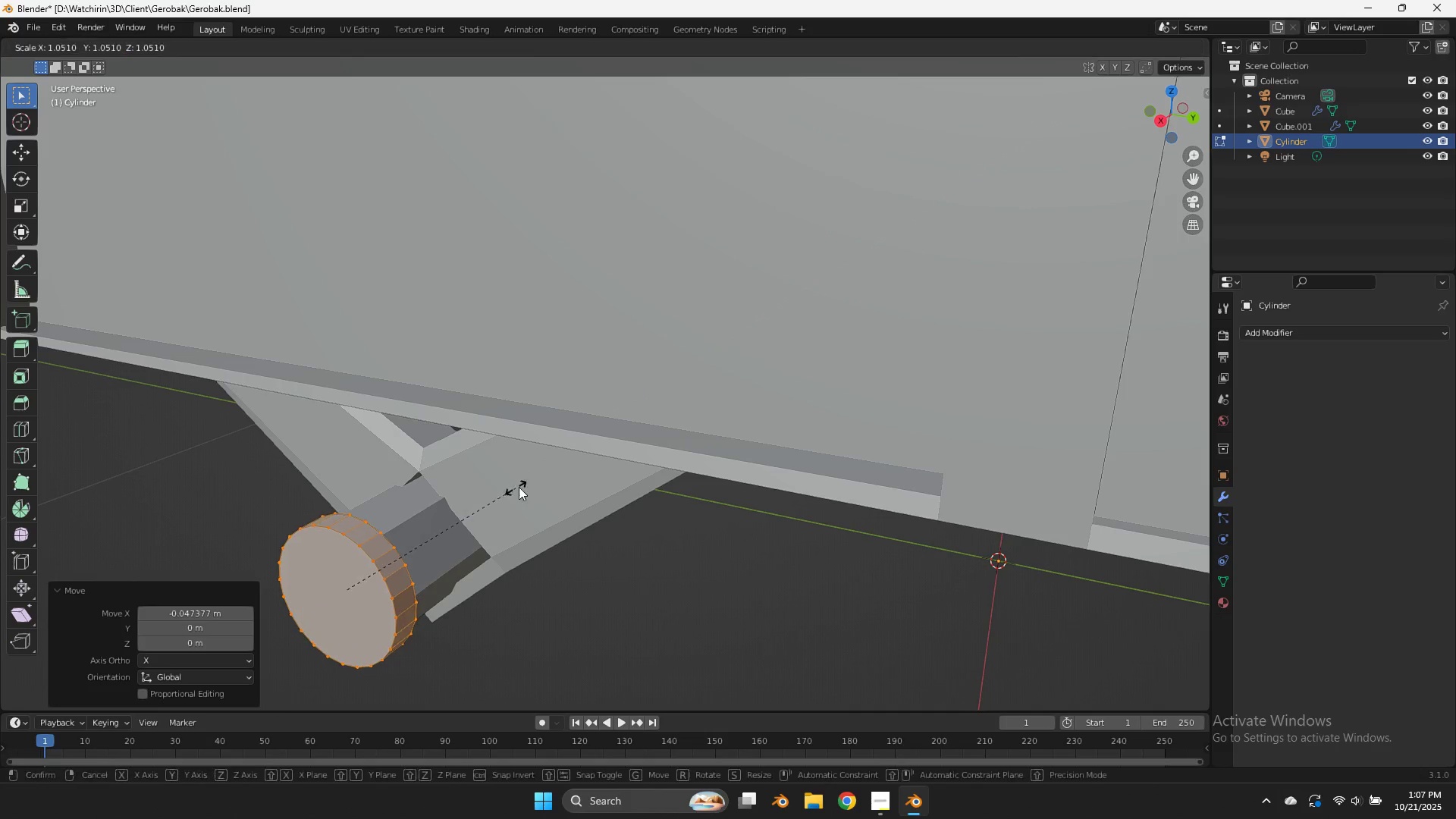 
key(S)
 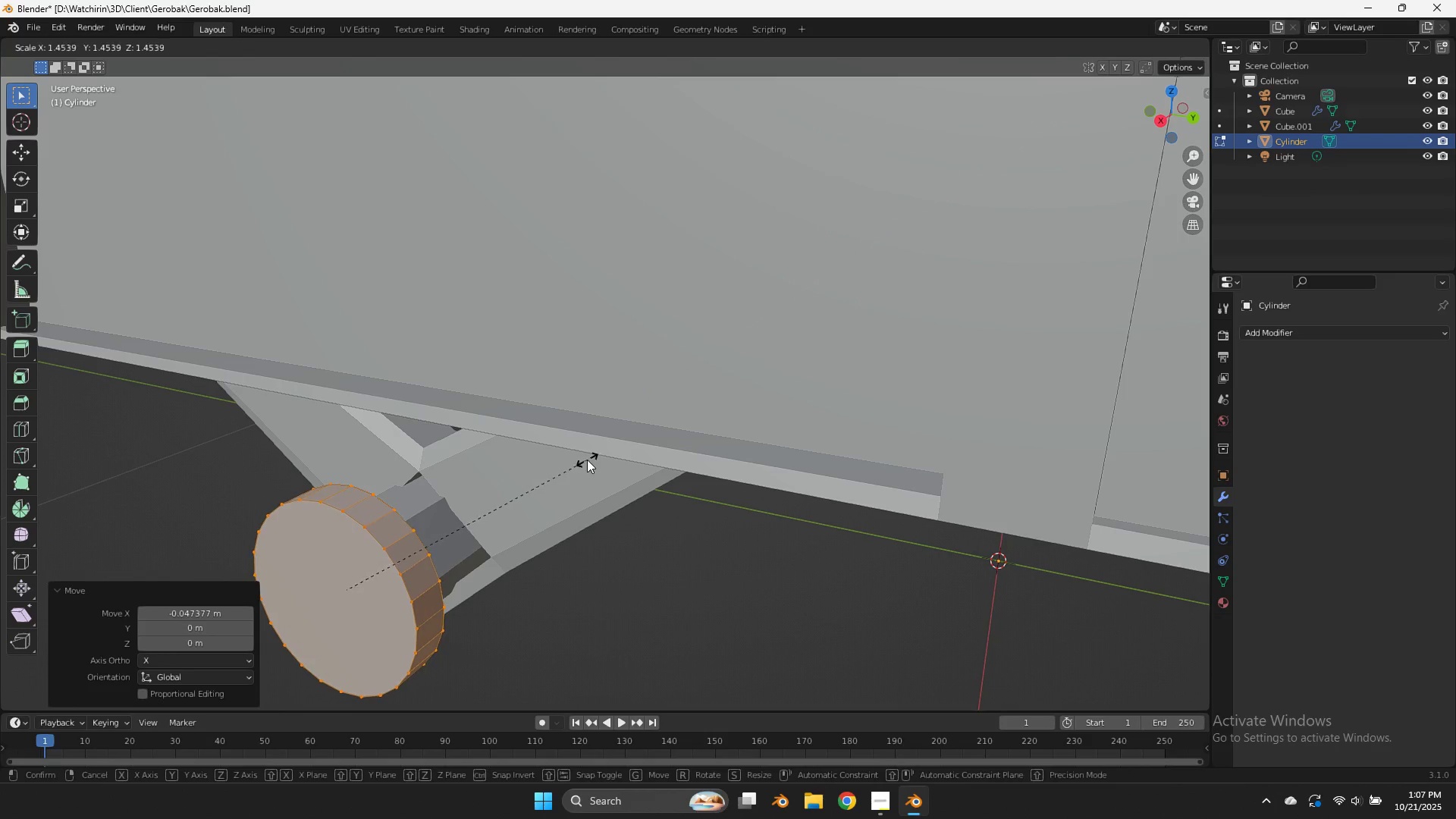 
left_click([587, 460])
 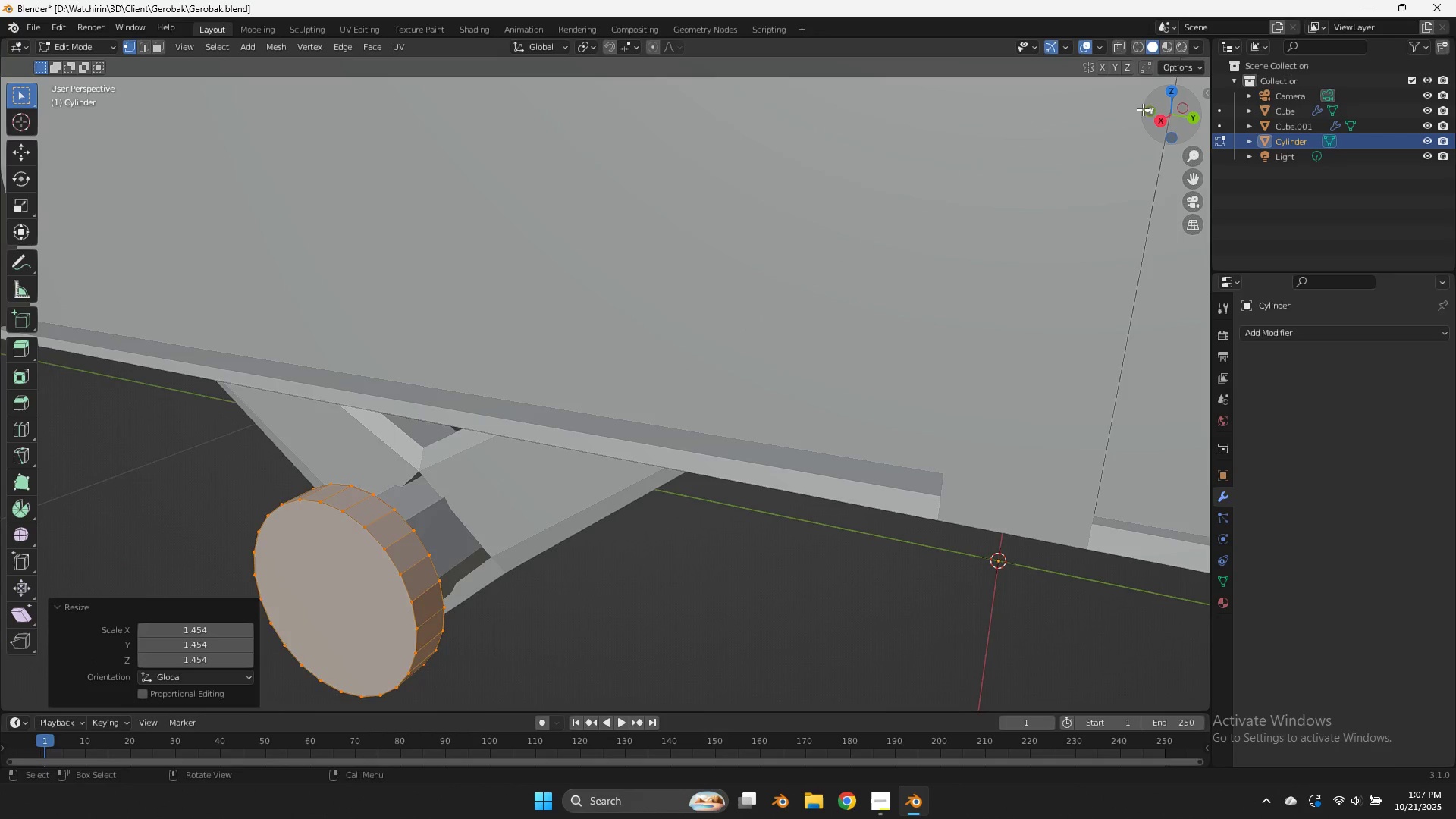 
left_click_drag(start_coordinate=[1150, 106], to_coordinate=[4, 659])
 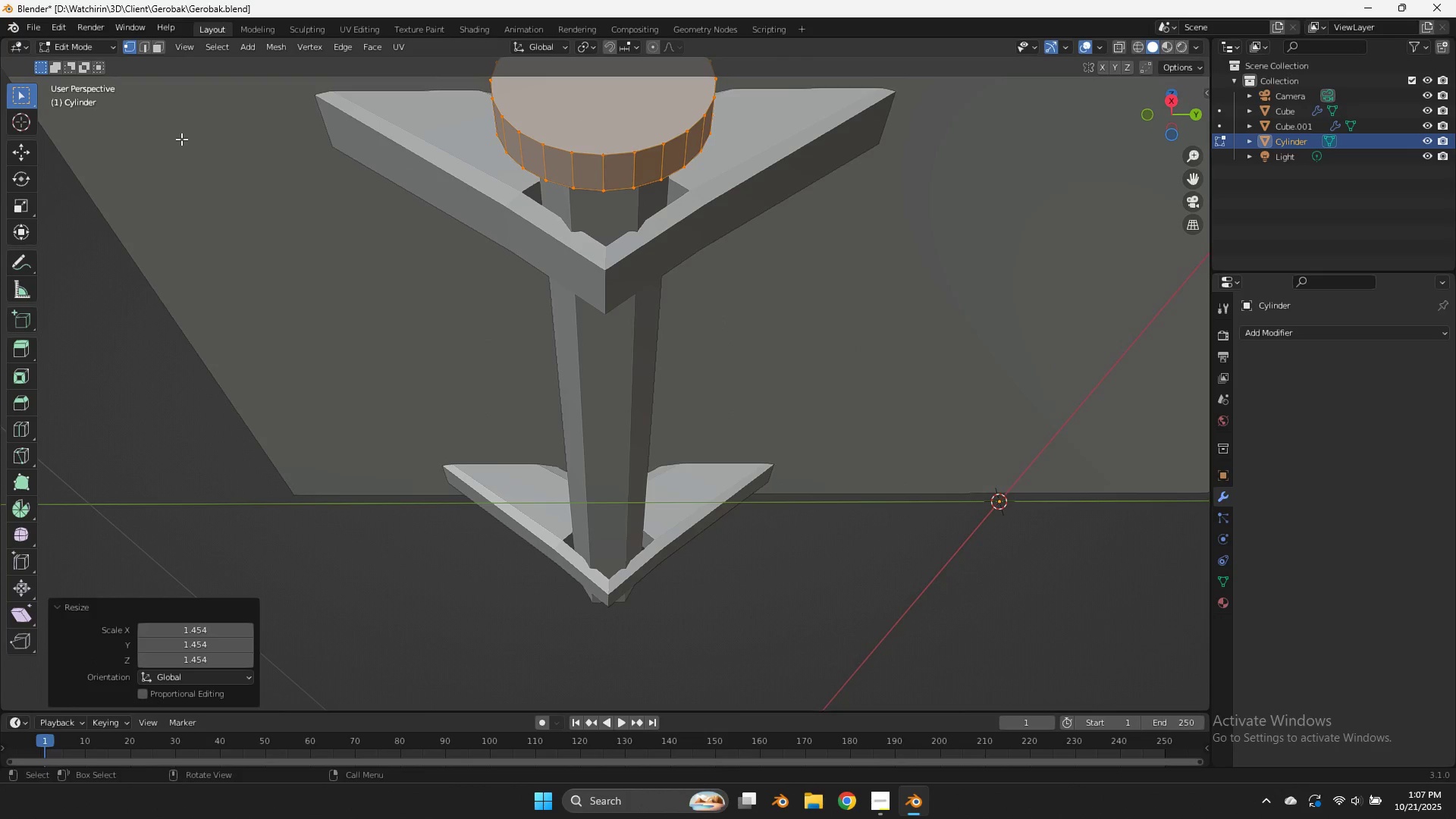 
key(Control+ControlLeft)
 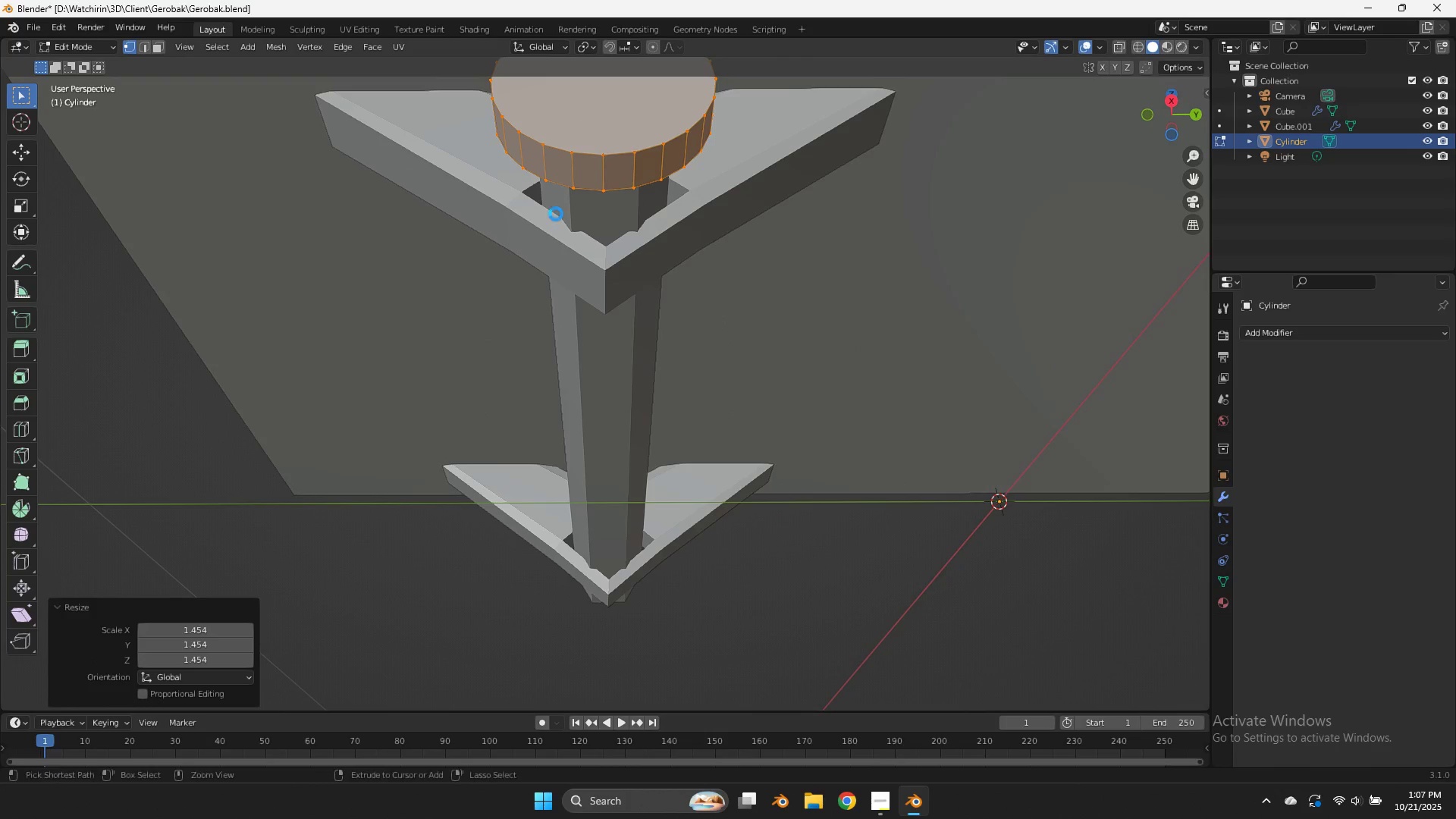 
key(Control+S)
 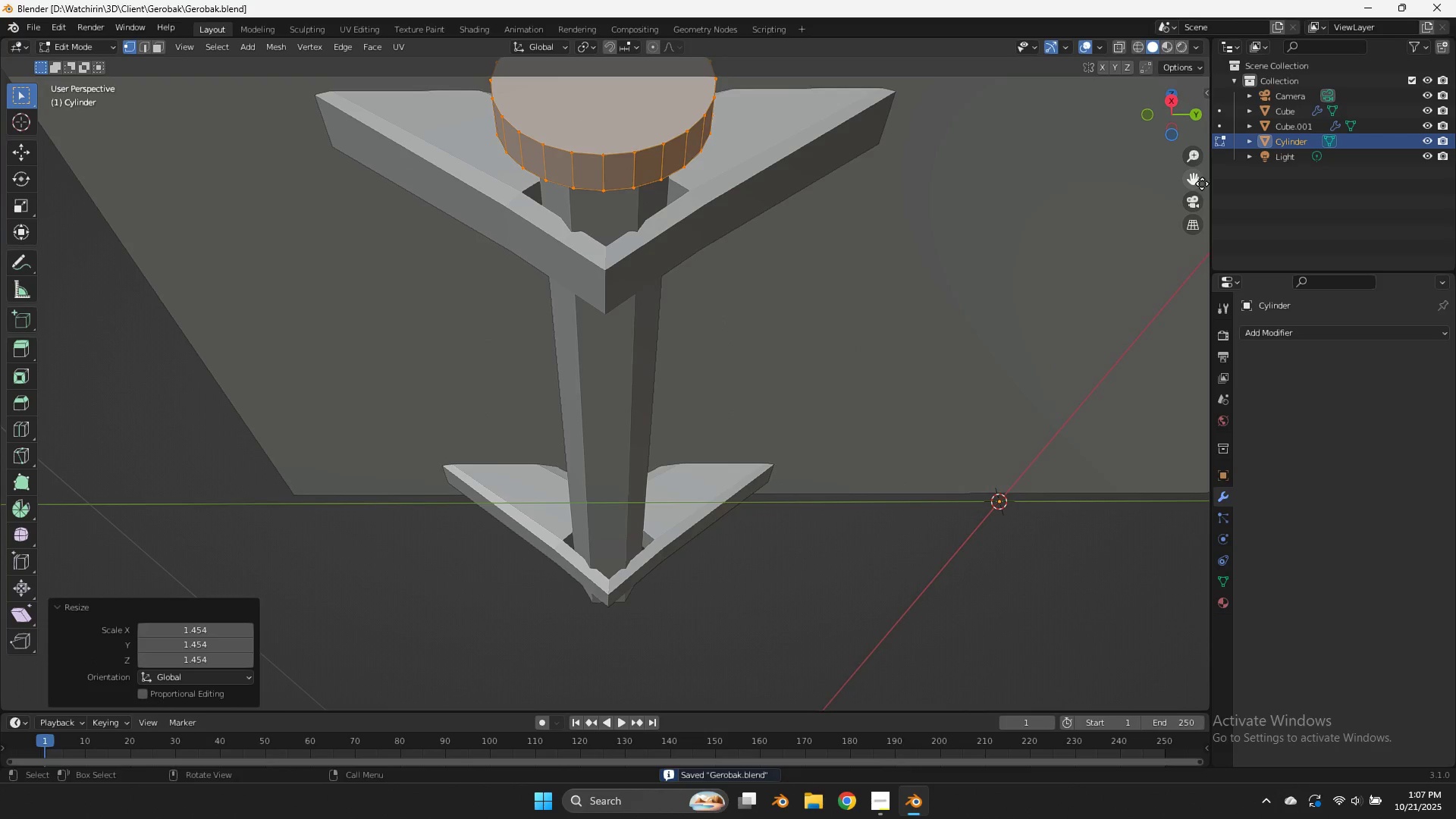 
left_click_drag(start_coordinate=[1194, 180], to_coordinate=[1207, 339])
 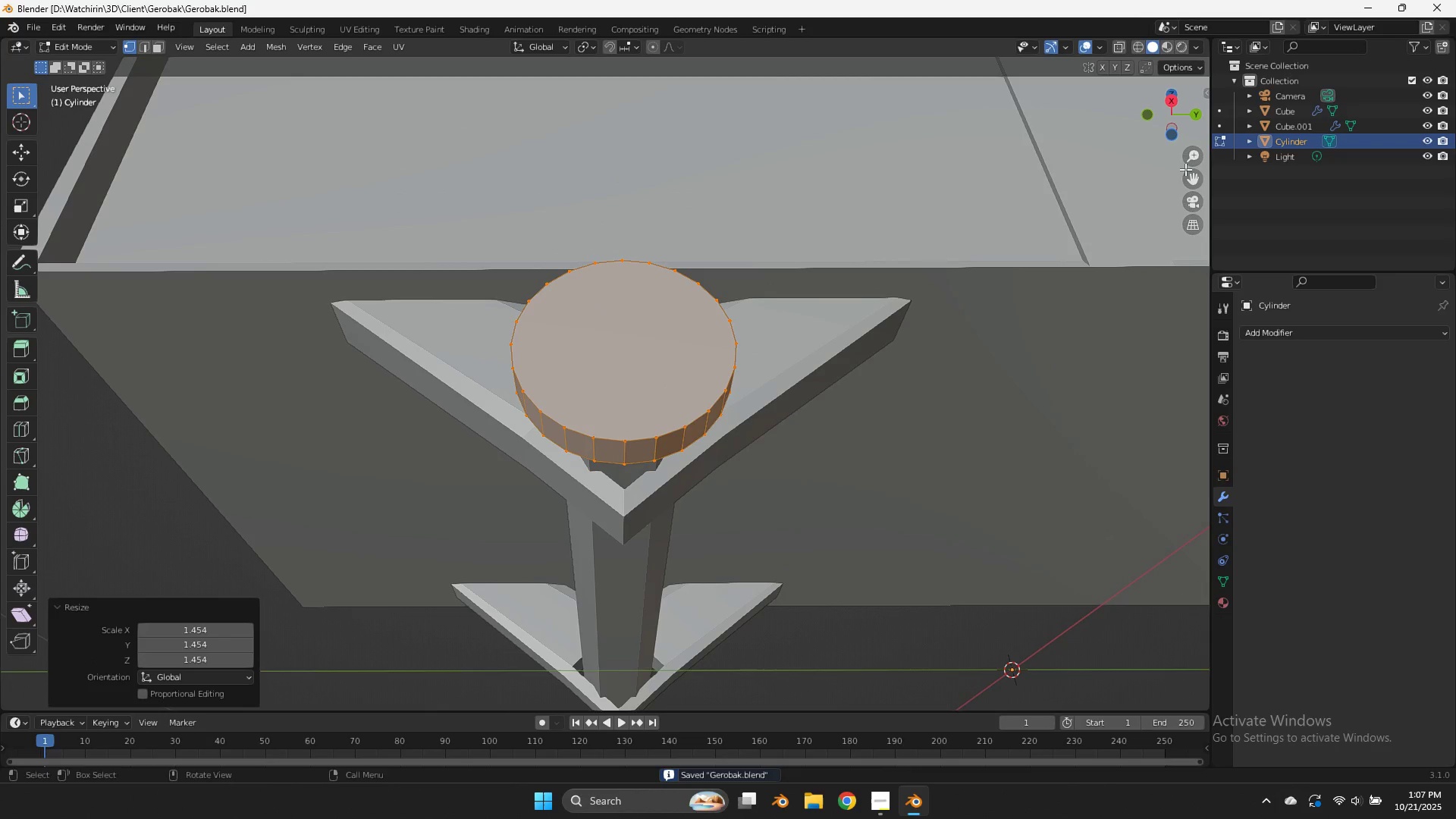 
hold_key(key=AltLeft, duration=0.31)
 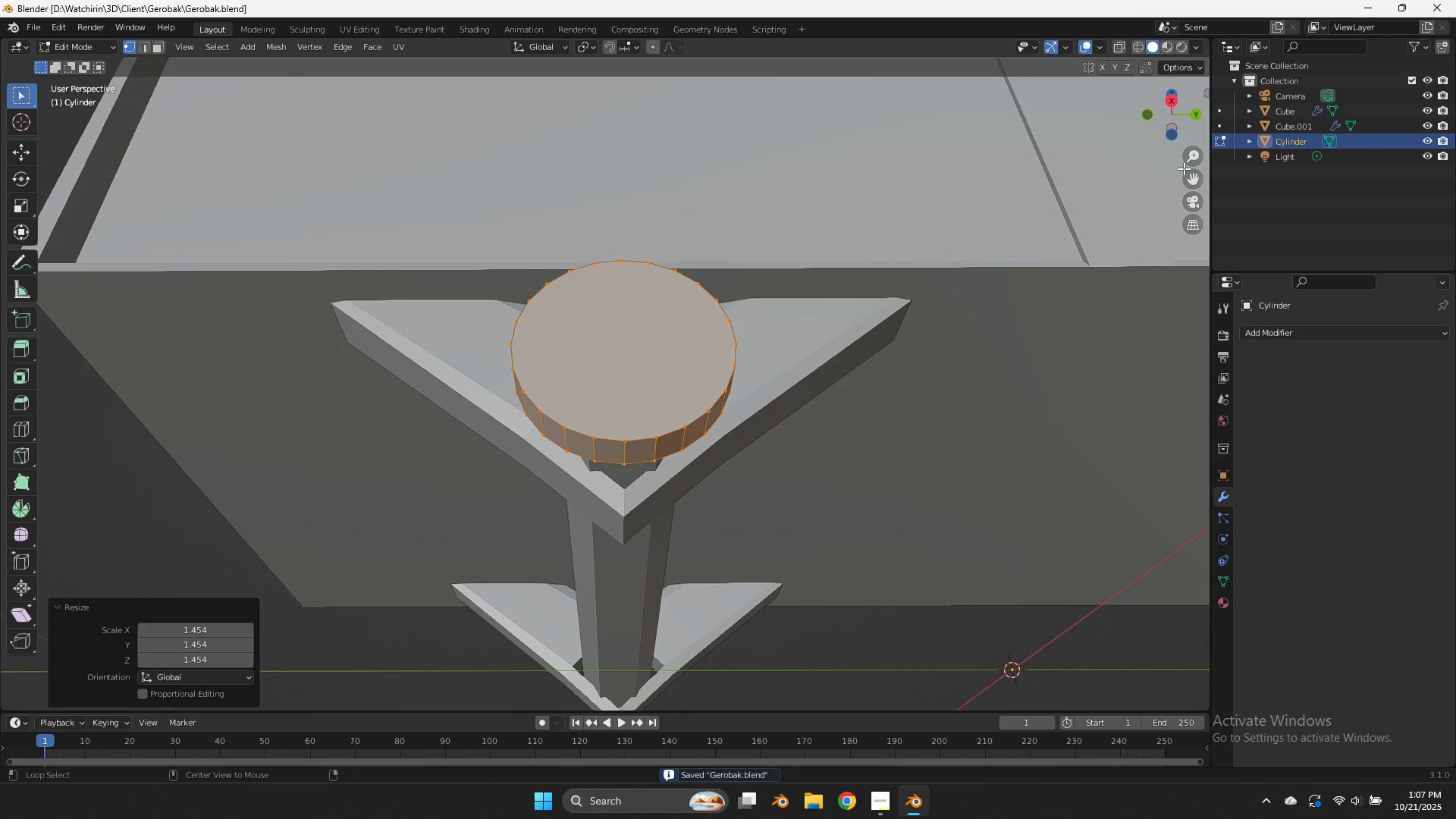 
key(Alt+Tab)